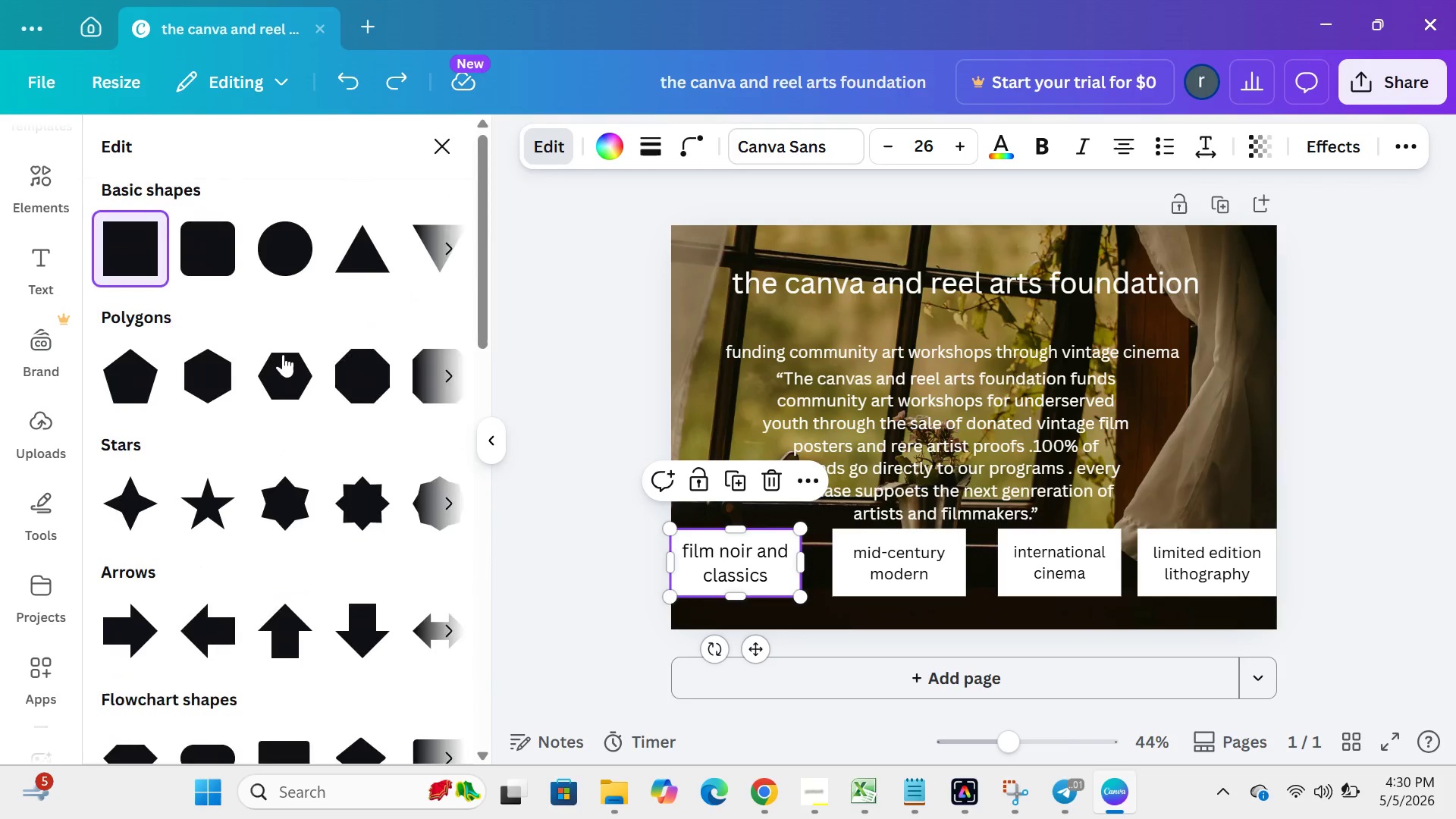 
wait(12.03)
 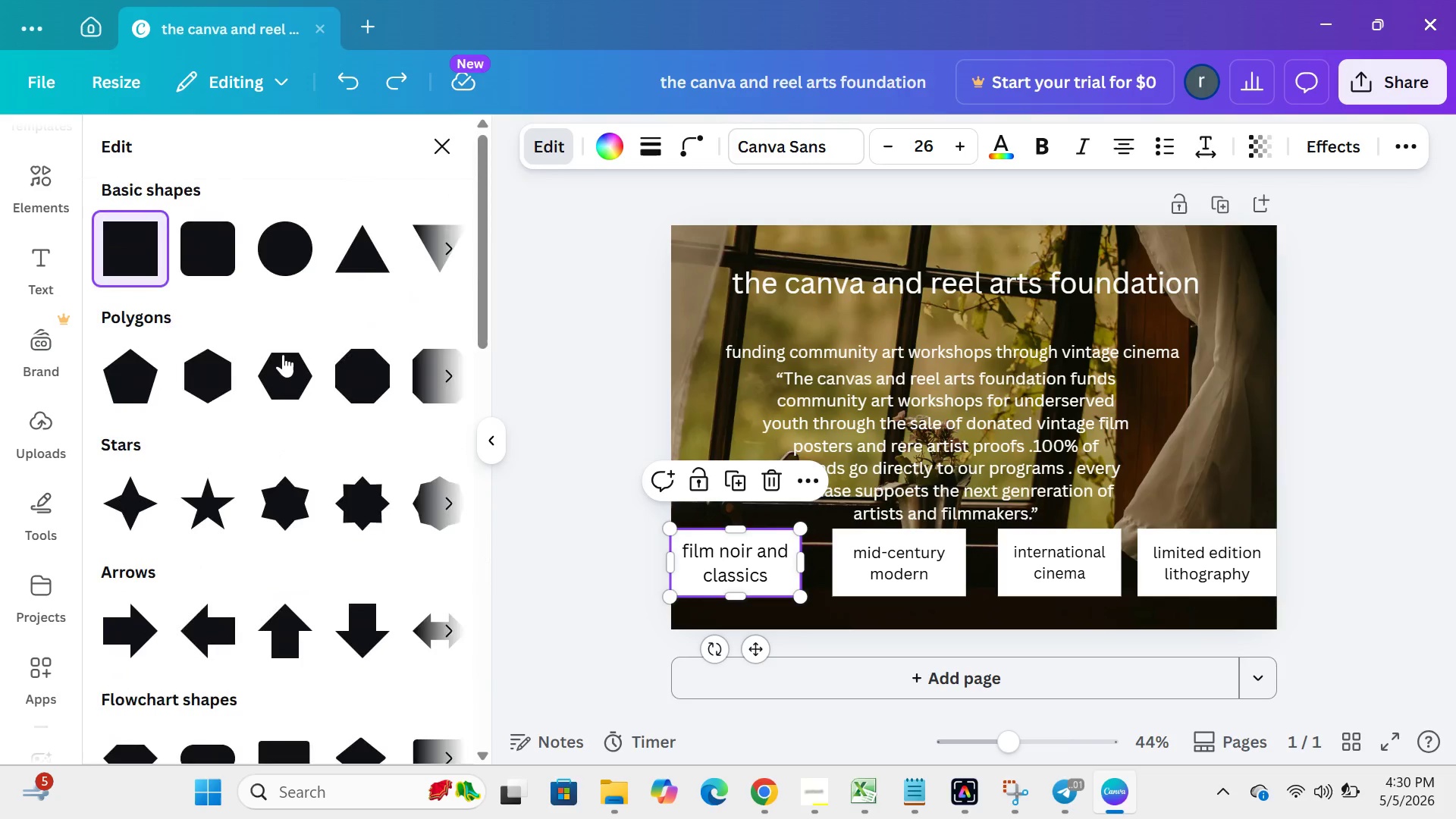 
left_click([46, 192])
 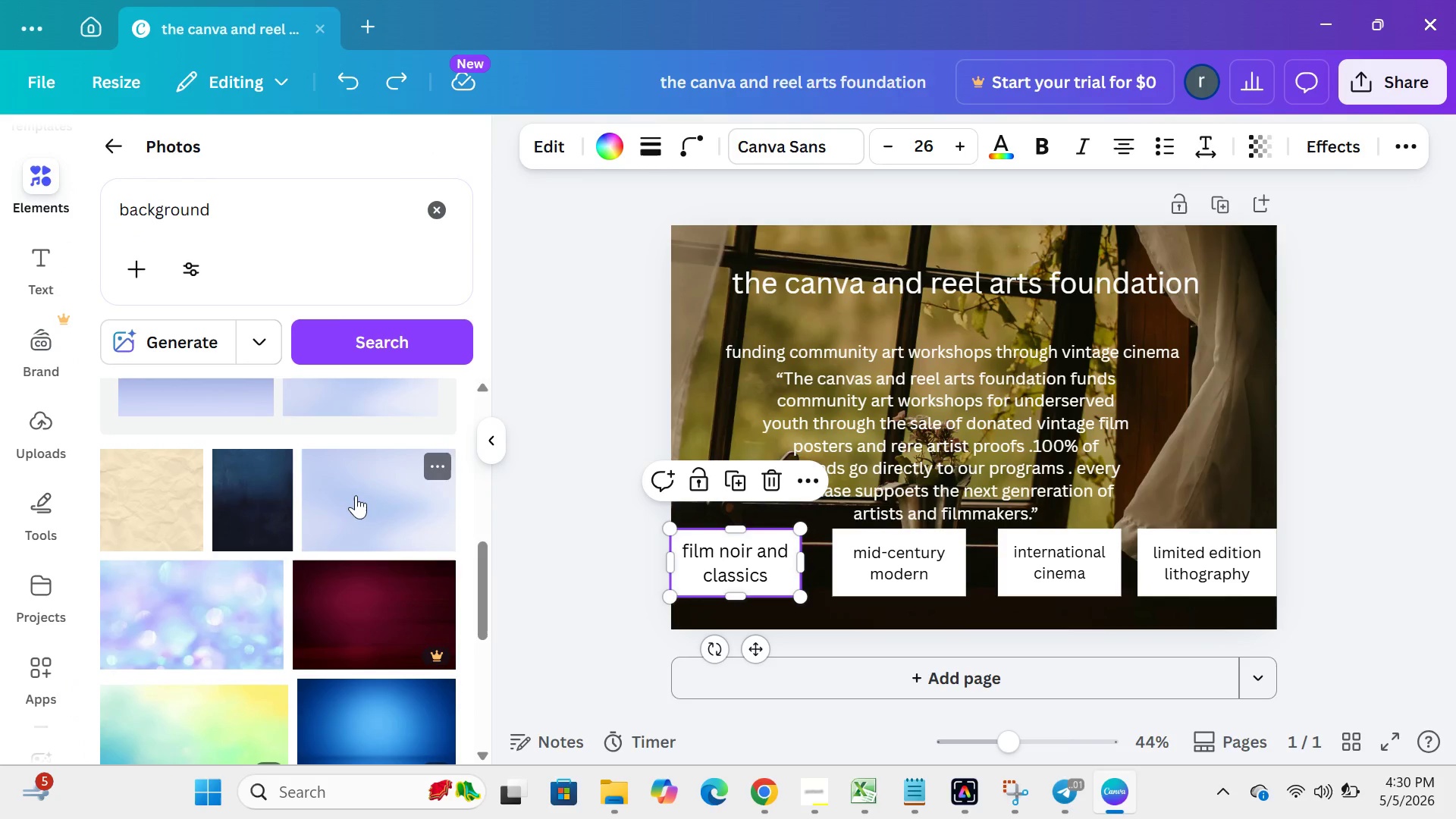 
left_click([356, 495])
 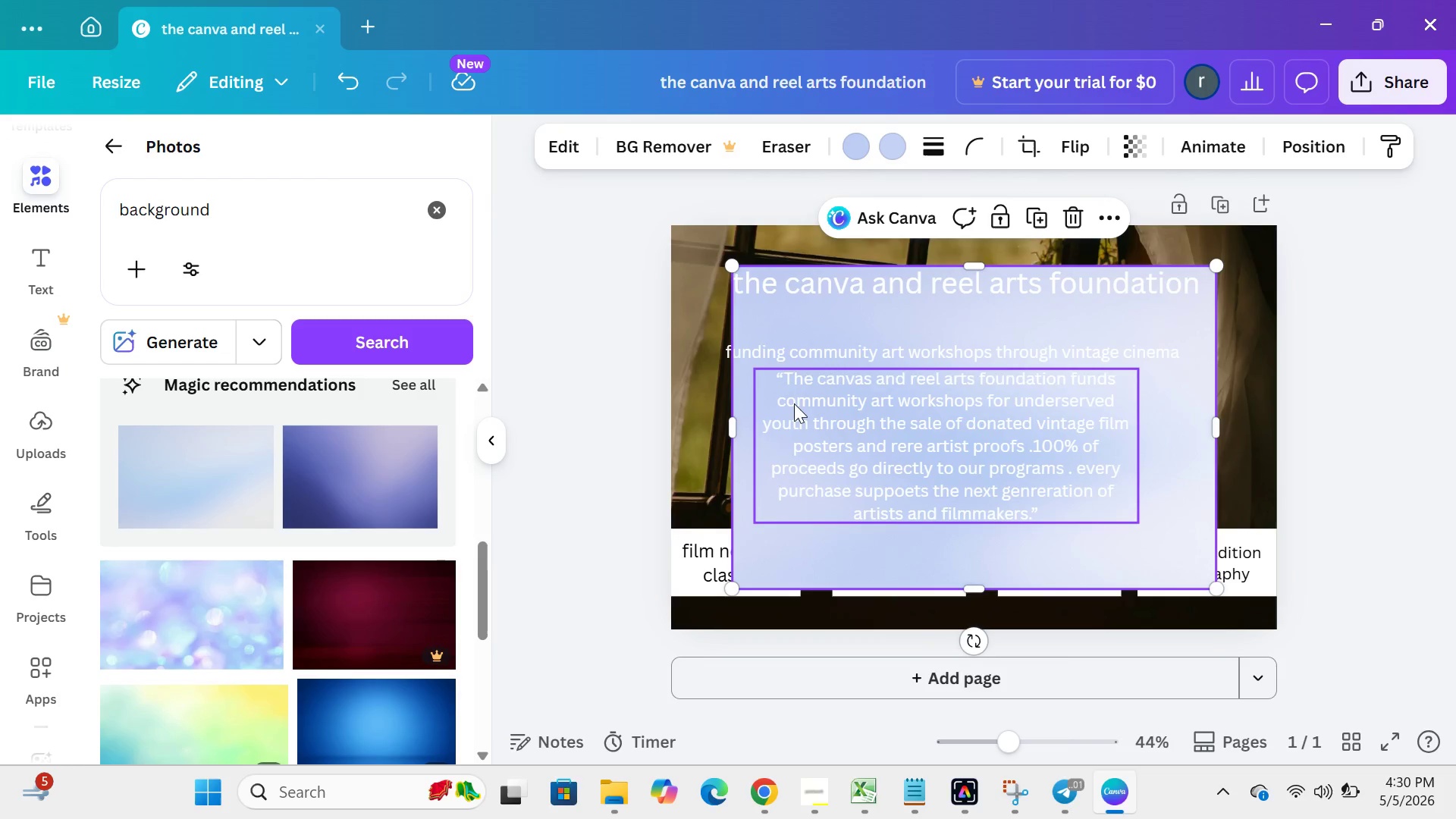 
key(Backspace)
 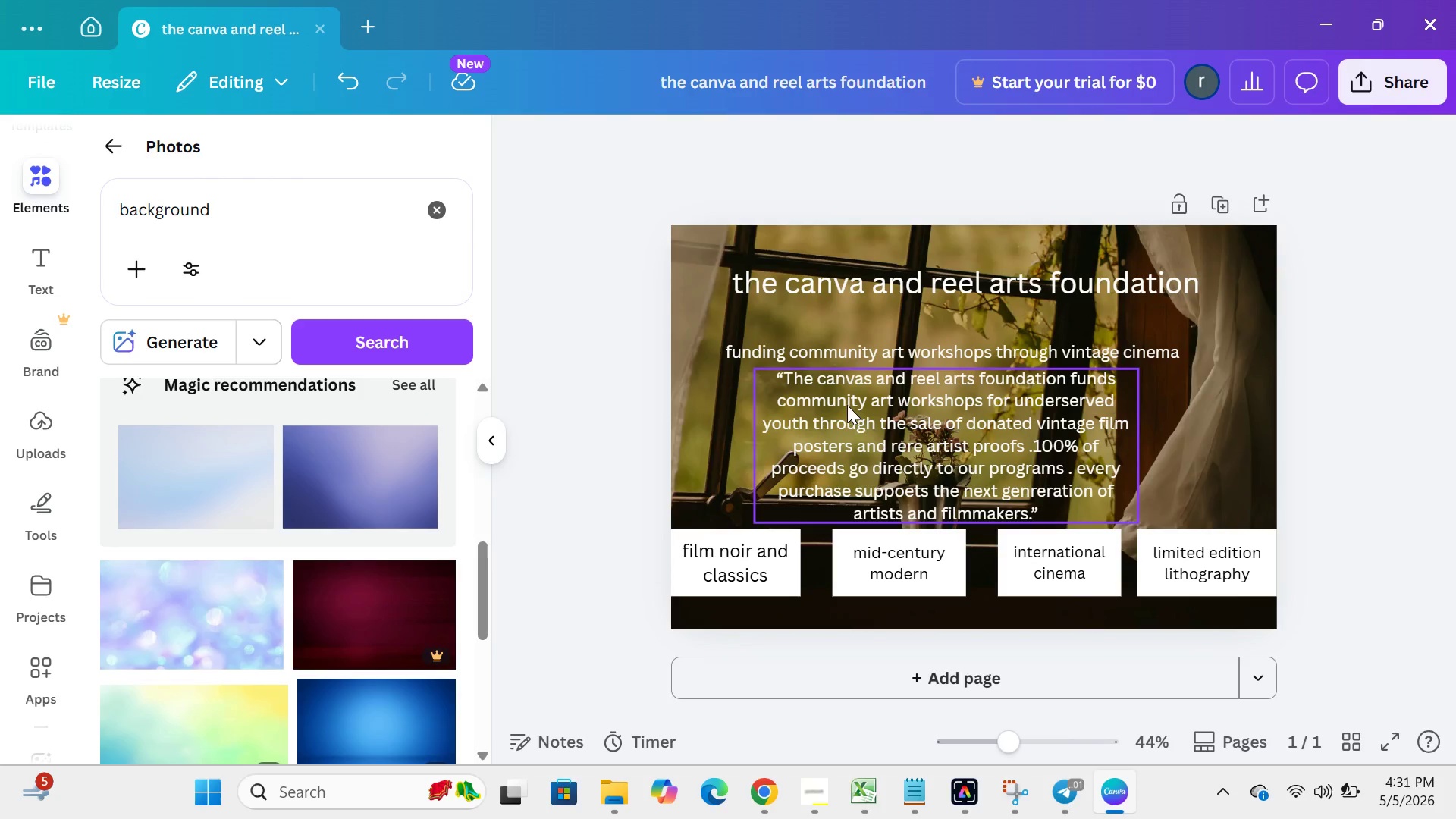 
left_click([847, 409])
 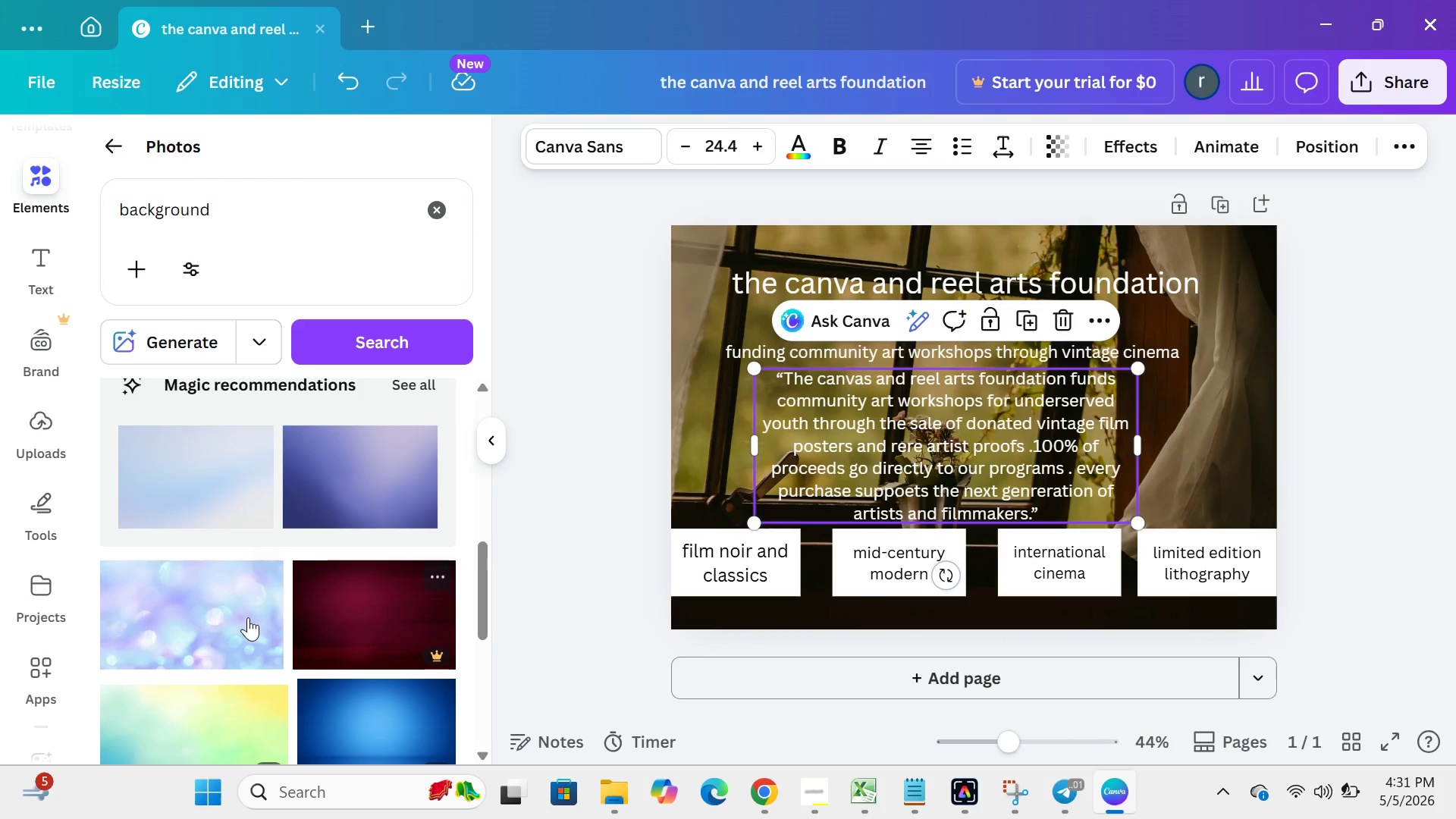 
left_click([231, 617])
 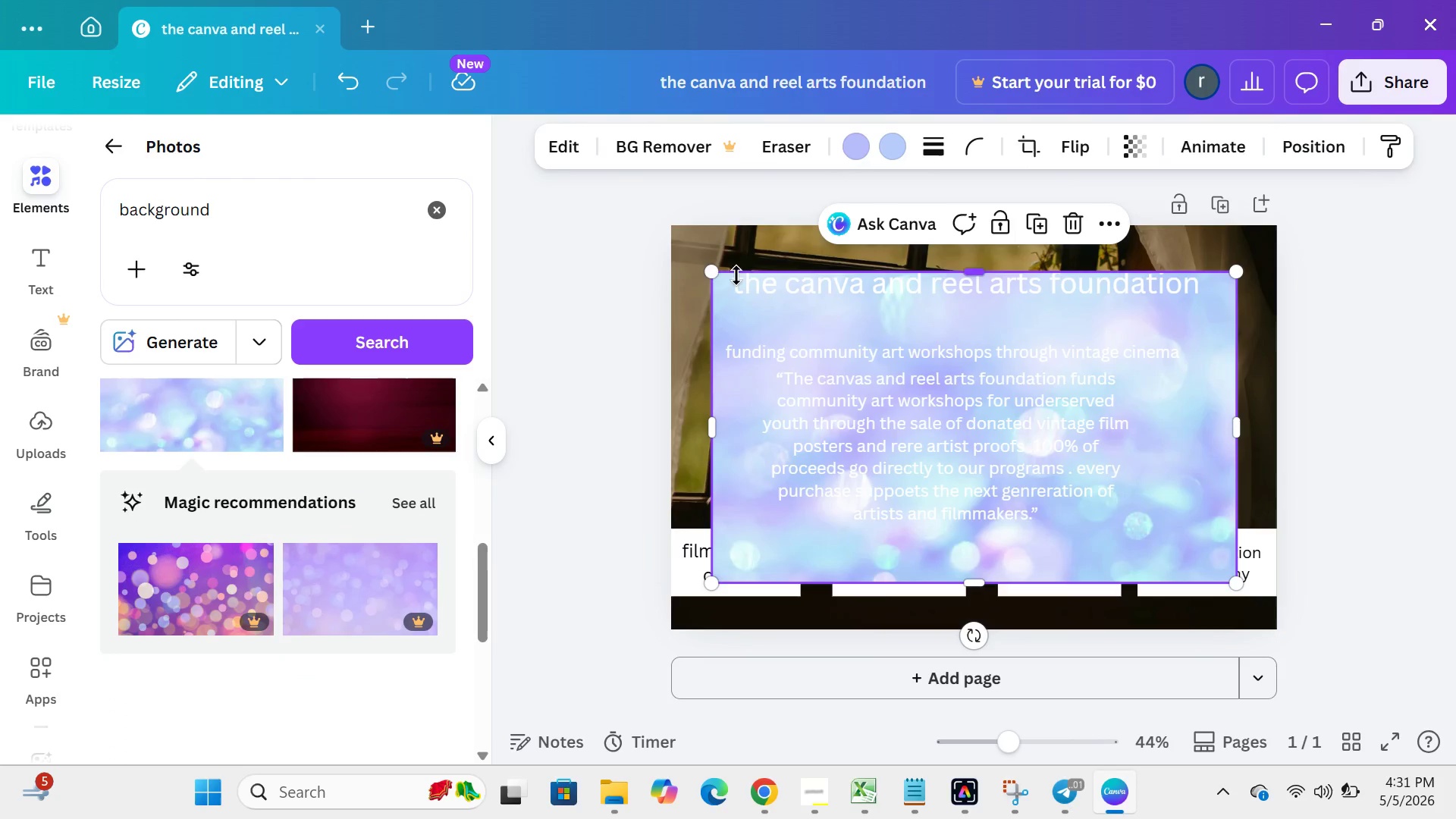 
left_click_drag(start_coordinate=[708, 265], to_coordinate=[660, 356])
 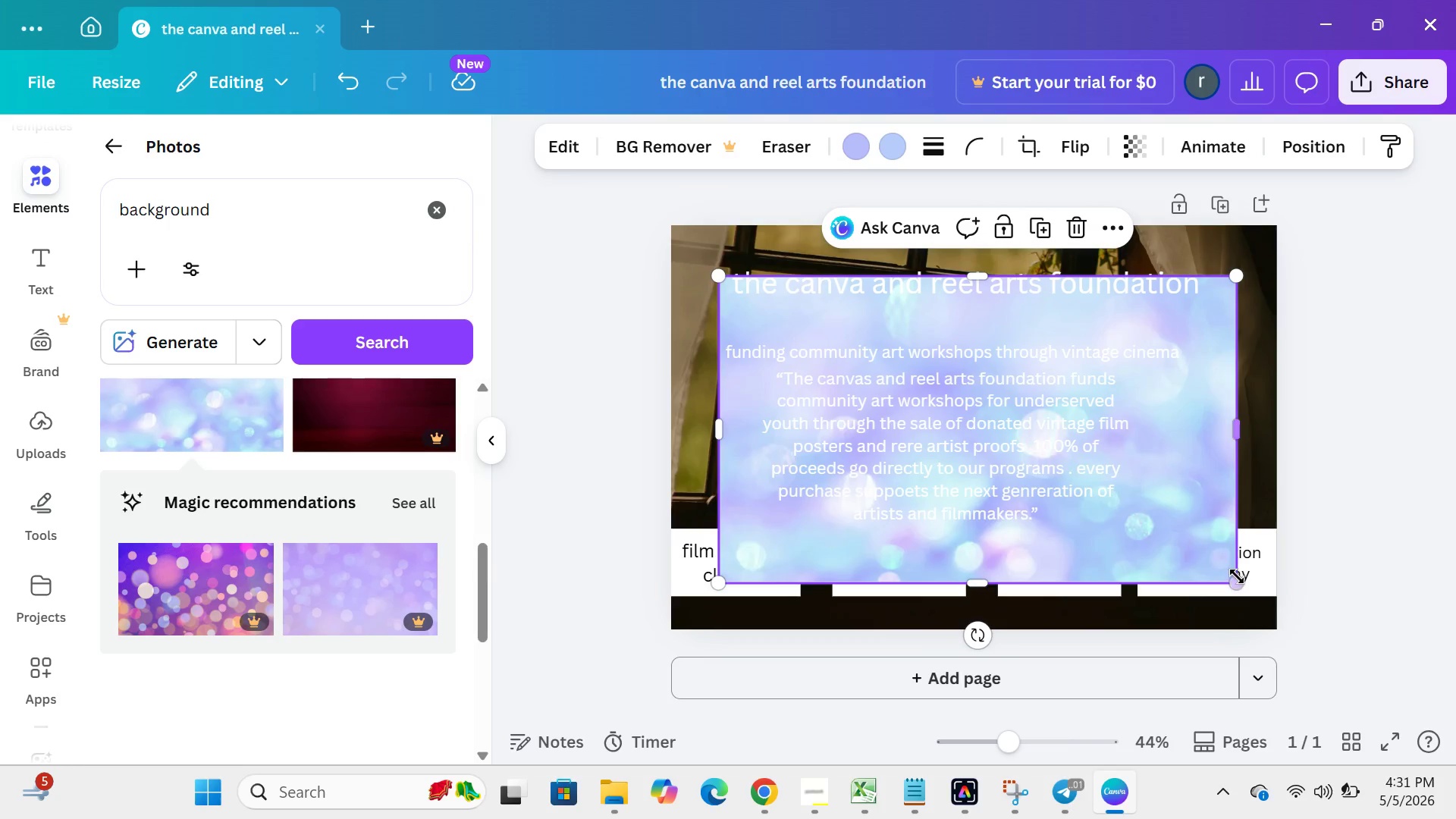 
left_click_drag(start_coordinate=[1237, 583], to_coordinate=[1182, 463])
 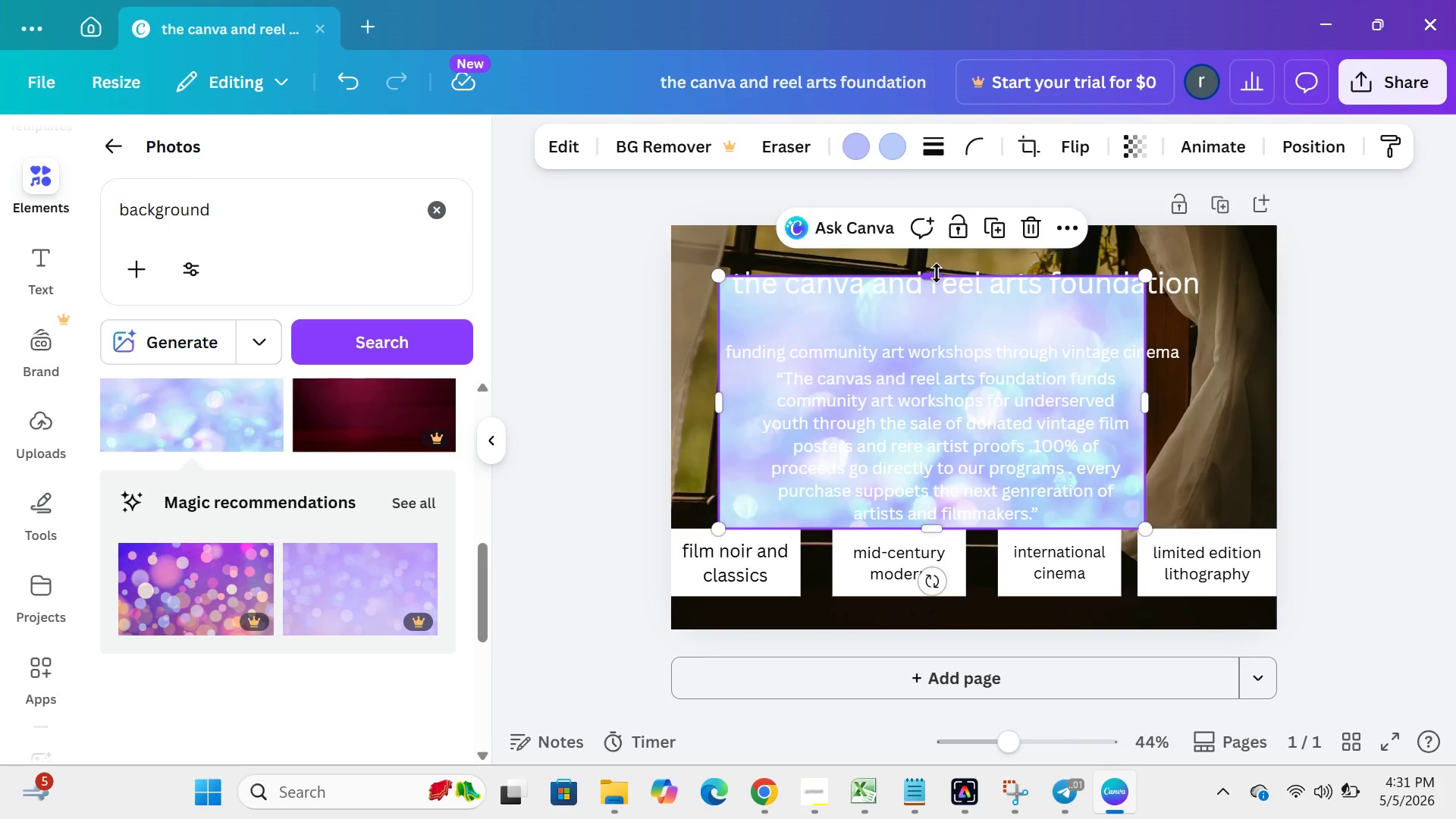 
left_click_drag(start_coordinate=[937, 272], to_coordinate=[1013, 330])
 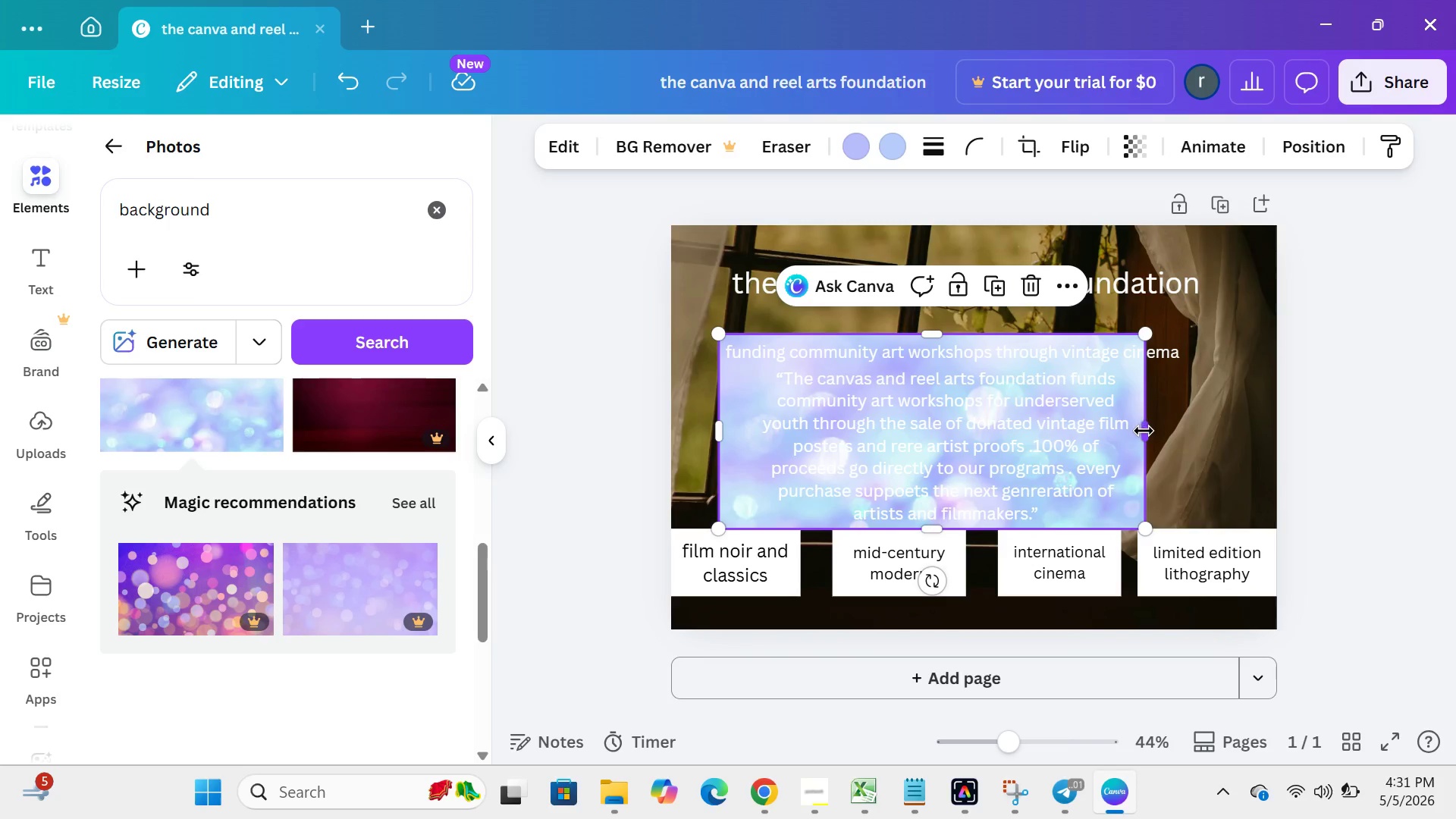 
left_click_drag(start_coordinate=[1144, 433], to_coordinate=[1181, 426])
 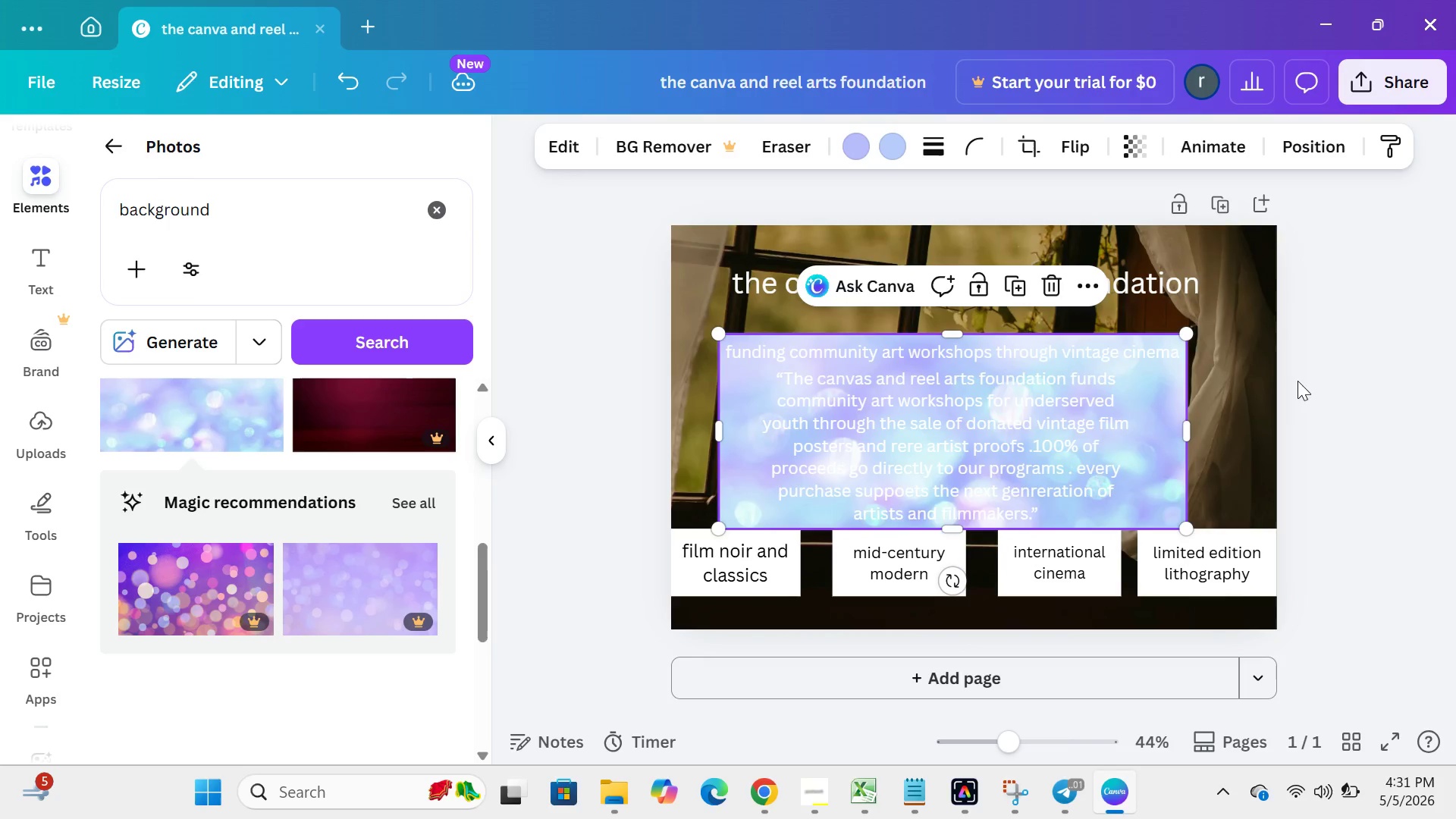 
left_click([1298, 380])
 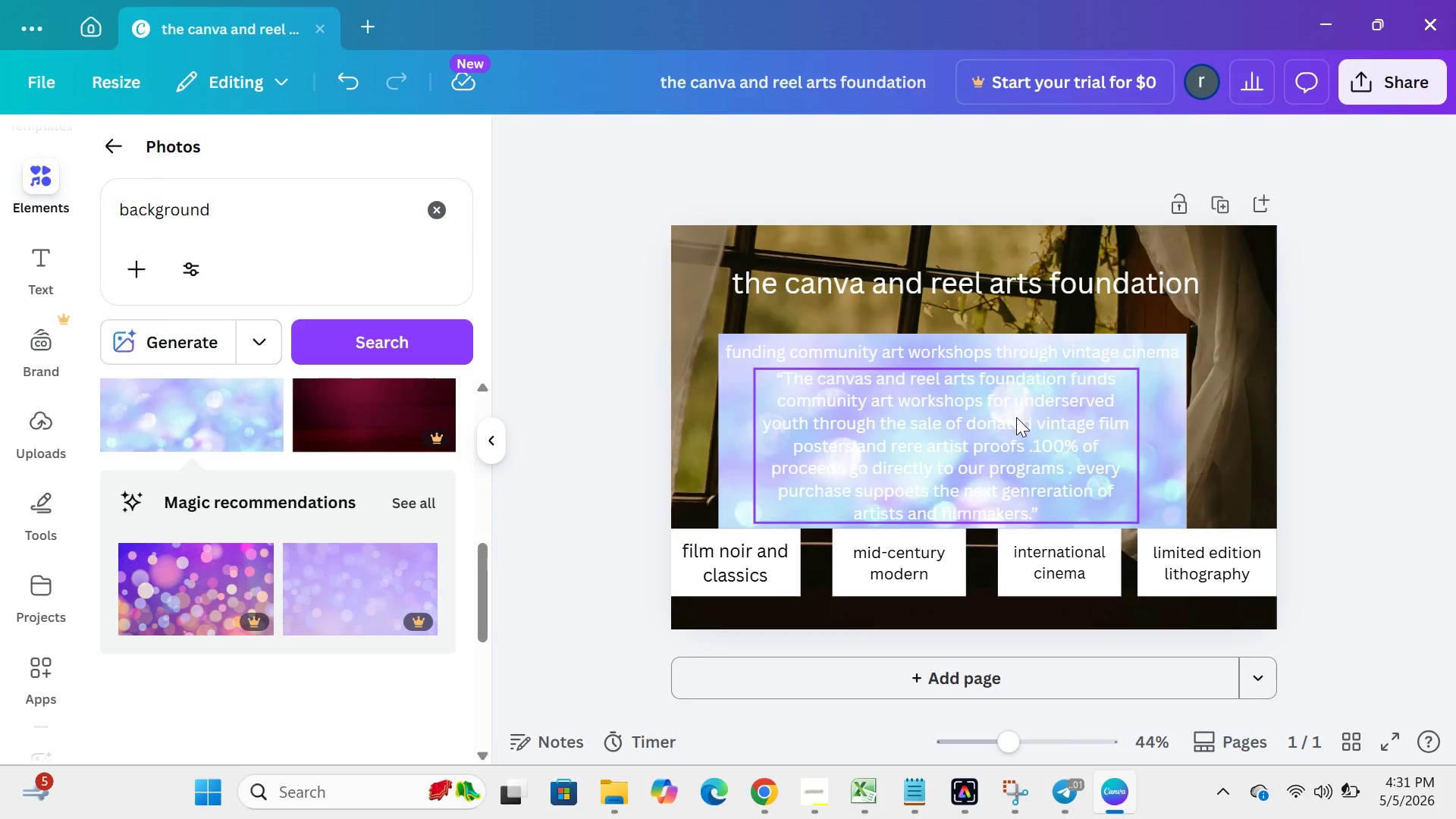 
left_click([1016, 417])
 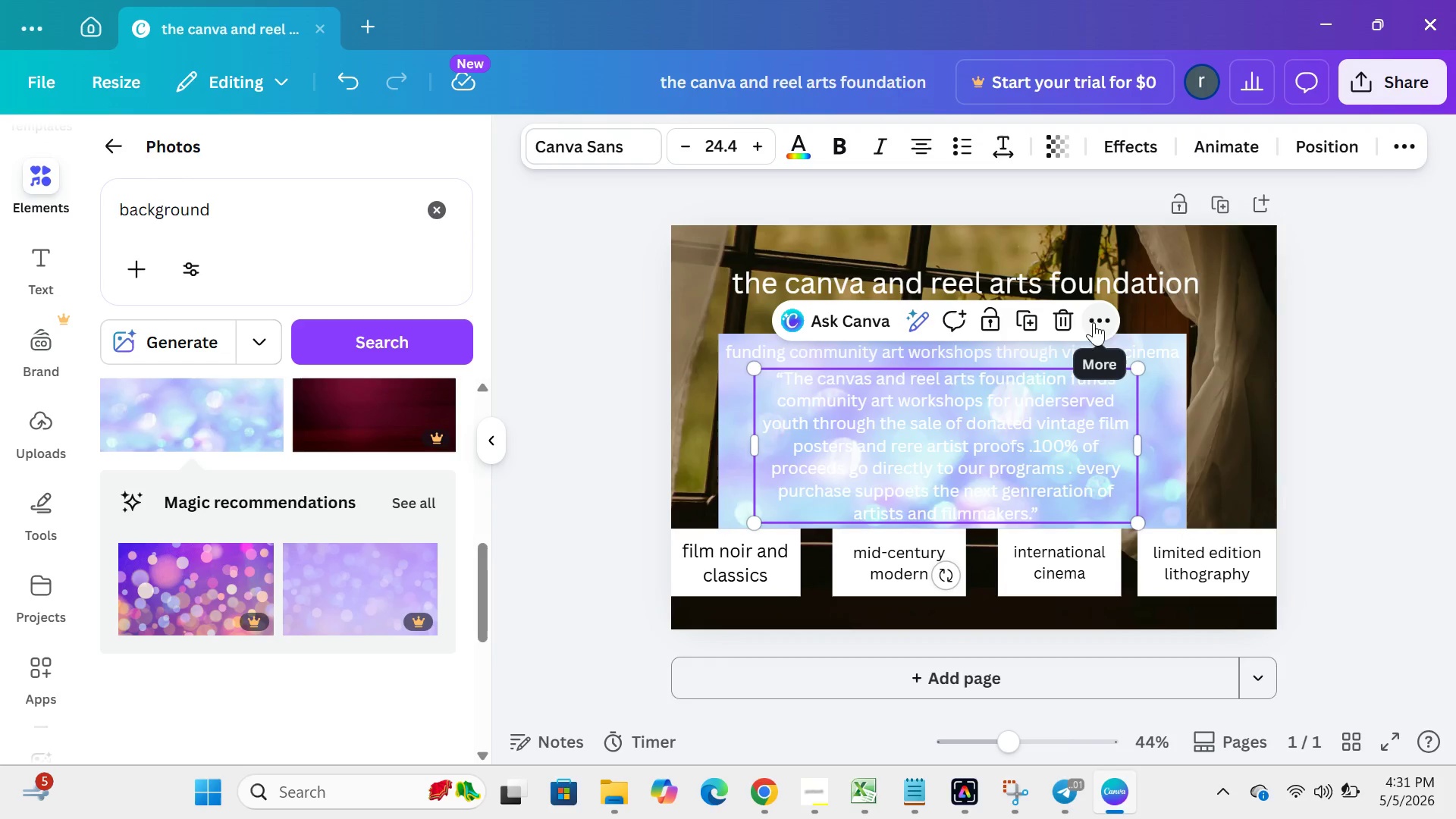 
left_click([1134, 347])
 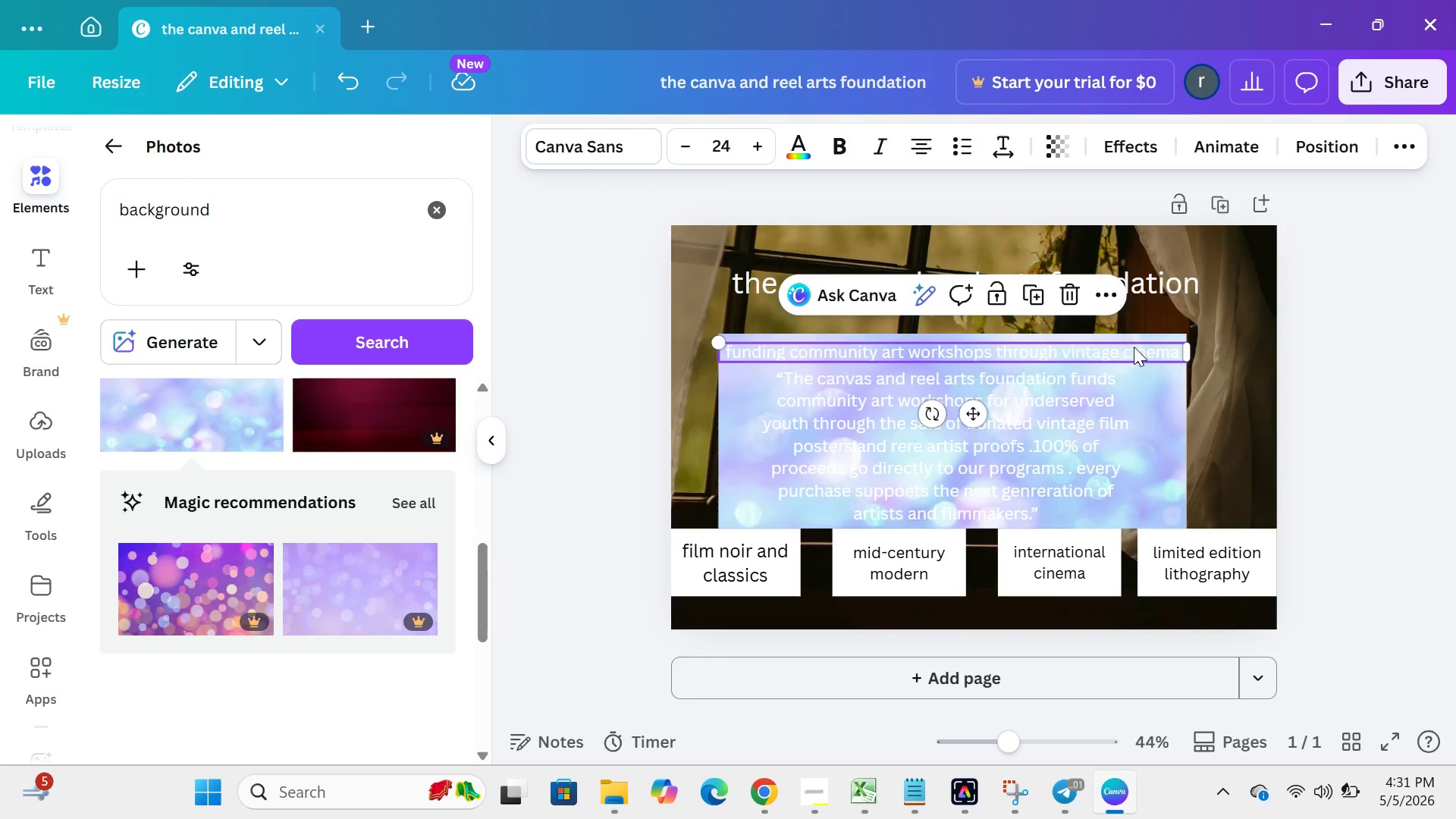 
left_click_drag(start_coordinate=[1134, 347], to_coordinate=[1125, 332])
 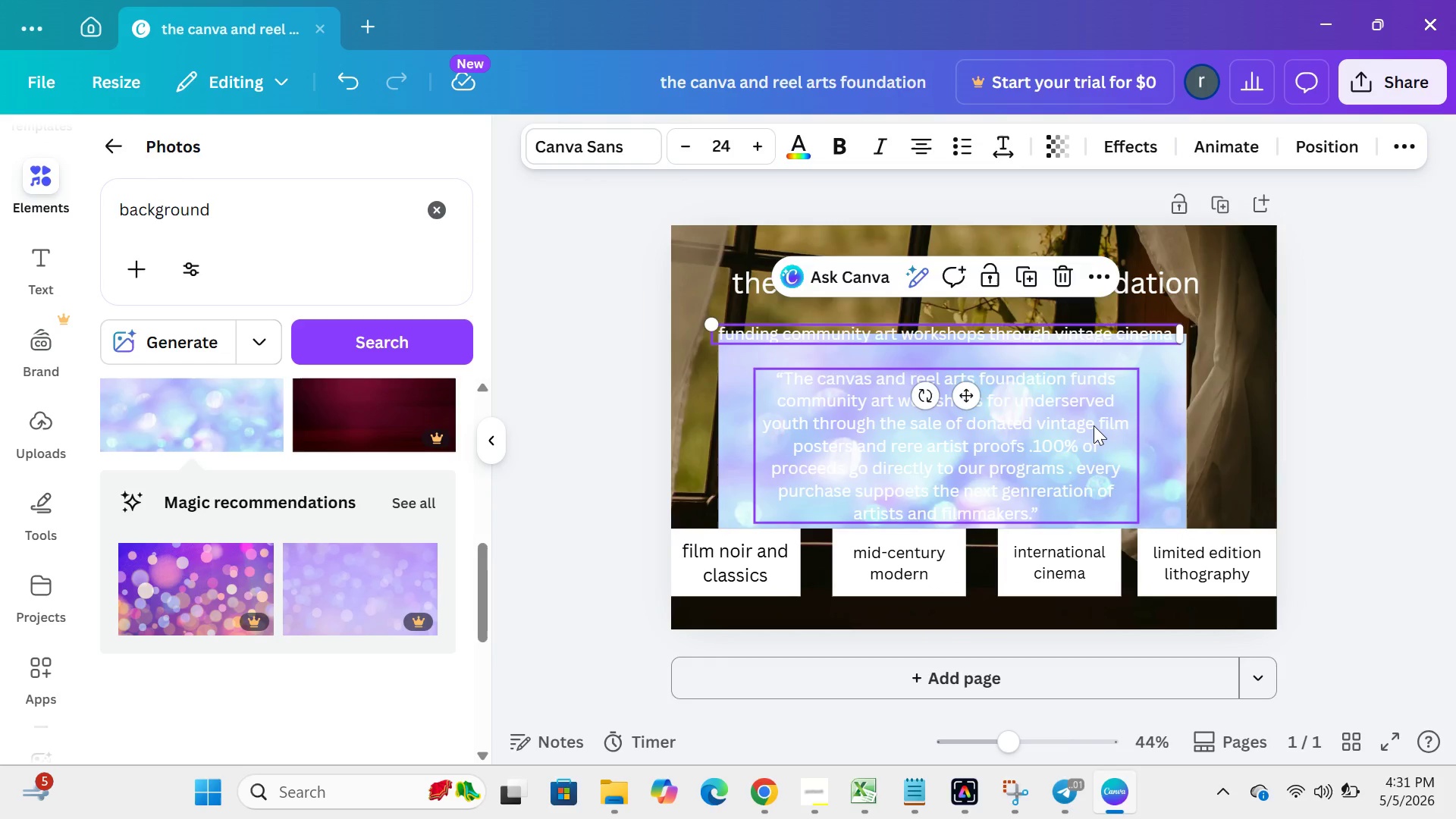 
left_click([1093, 425])
 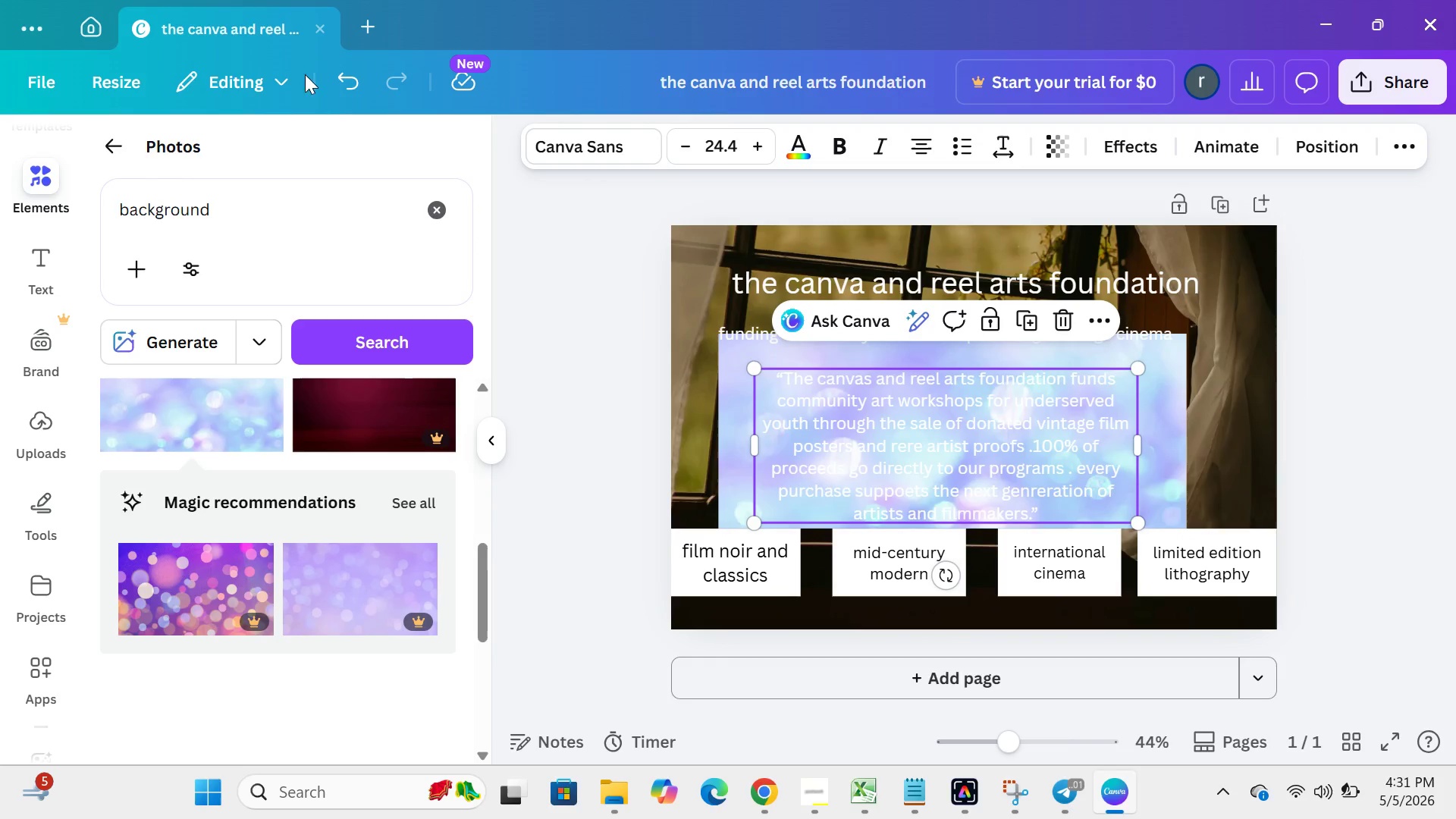 
left_click([330, 82])
 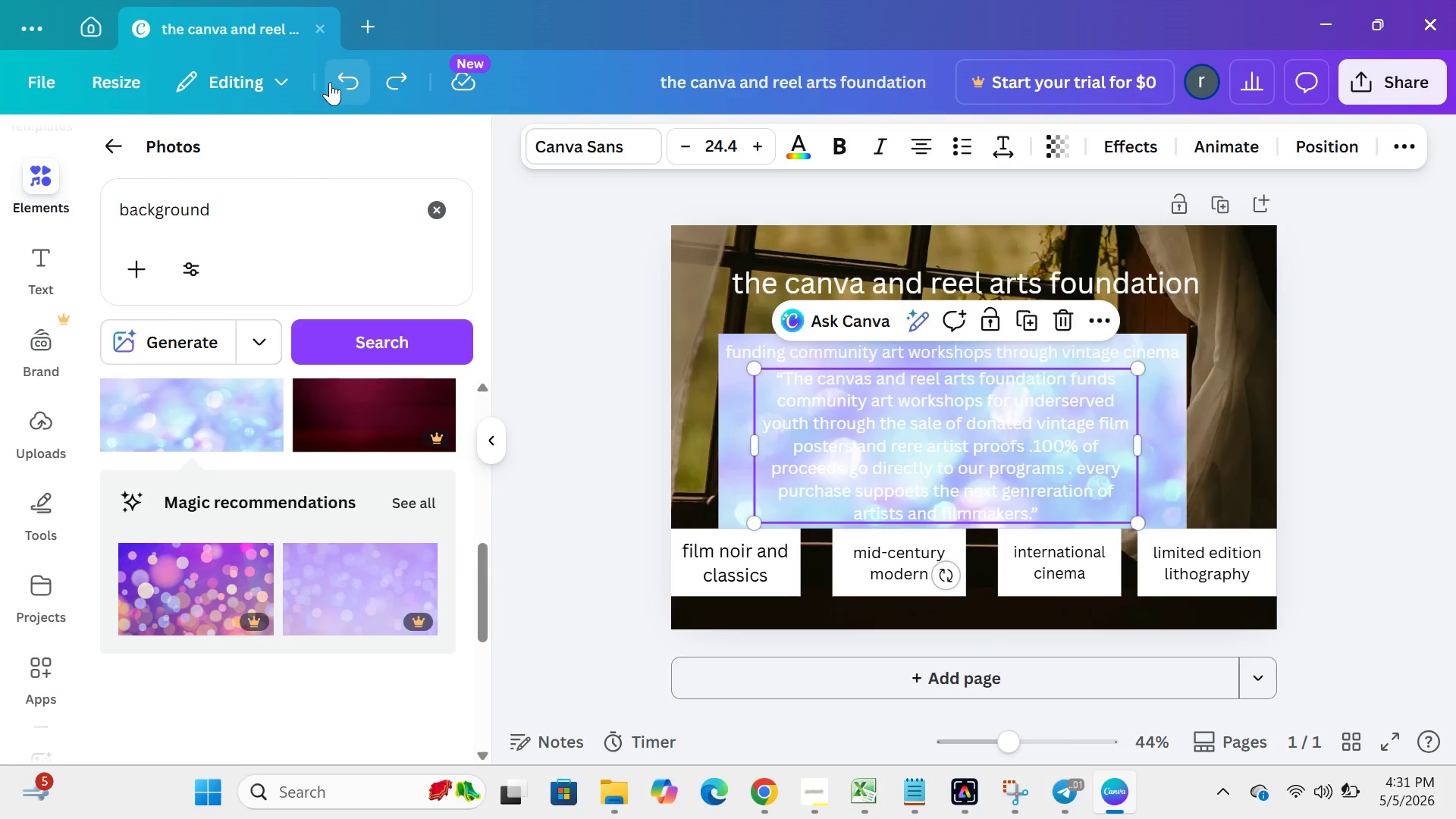 
left_click([330, 82])
 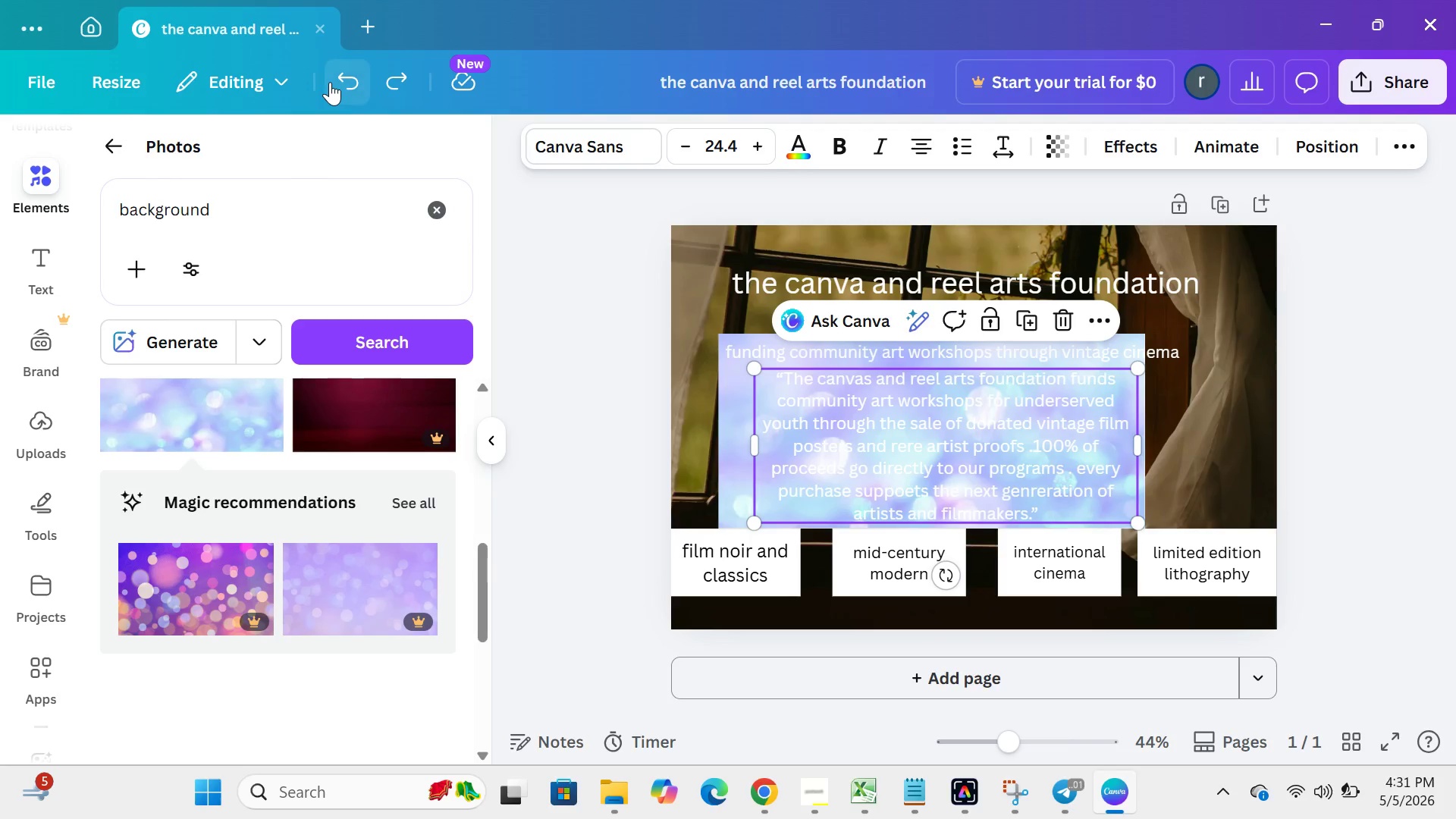 
left_click([330, 82])
 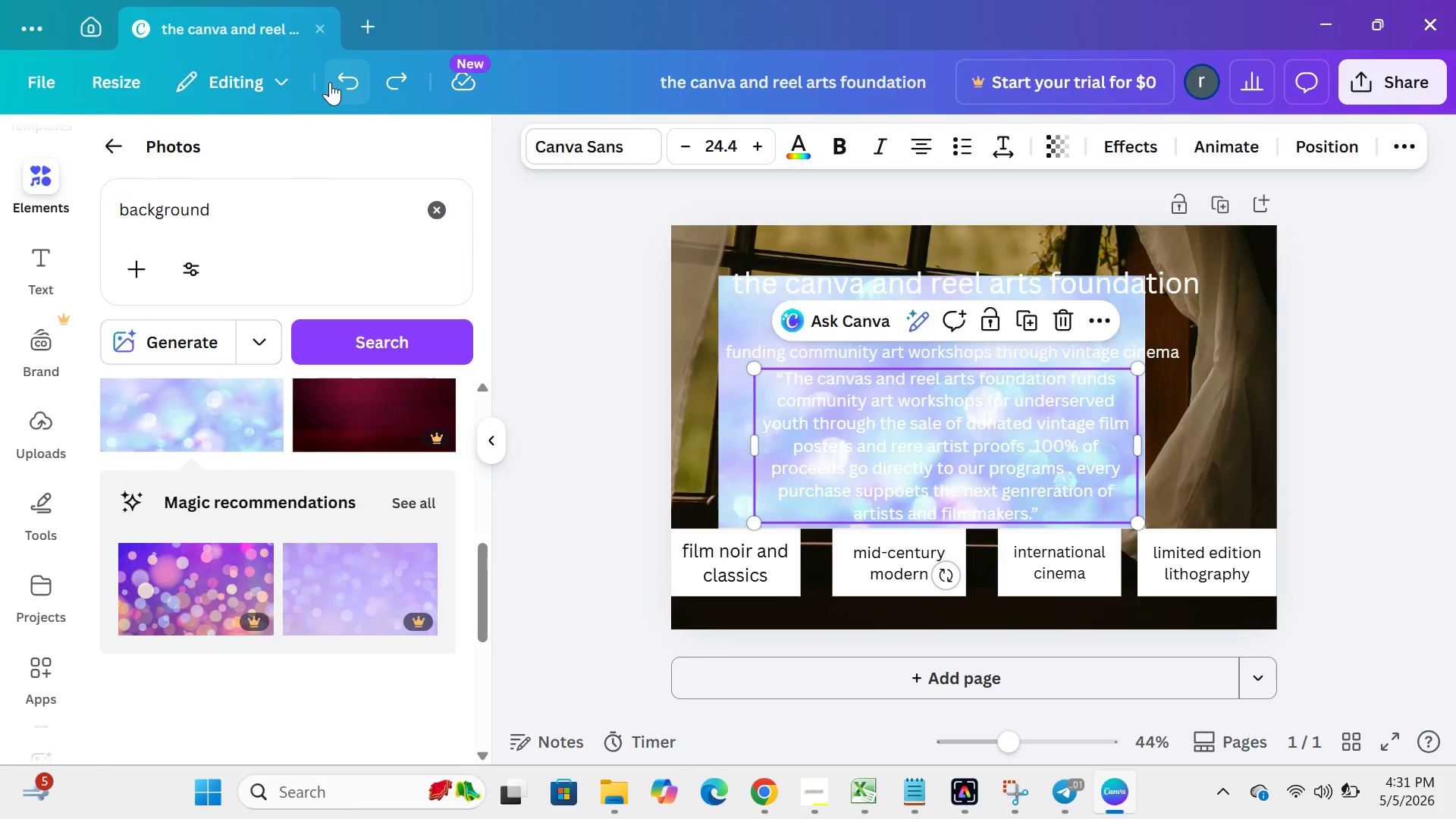 
left_click([330, 82])
 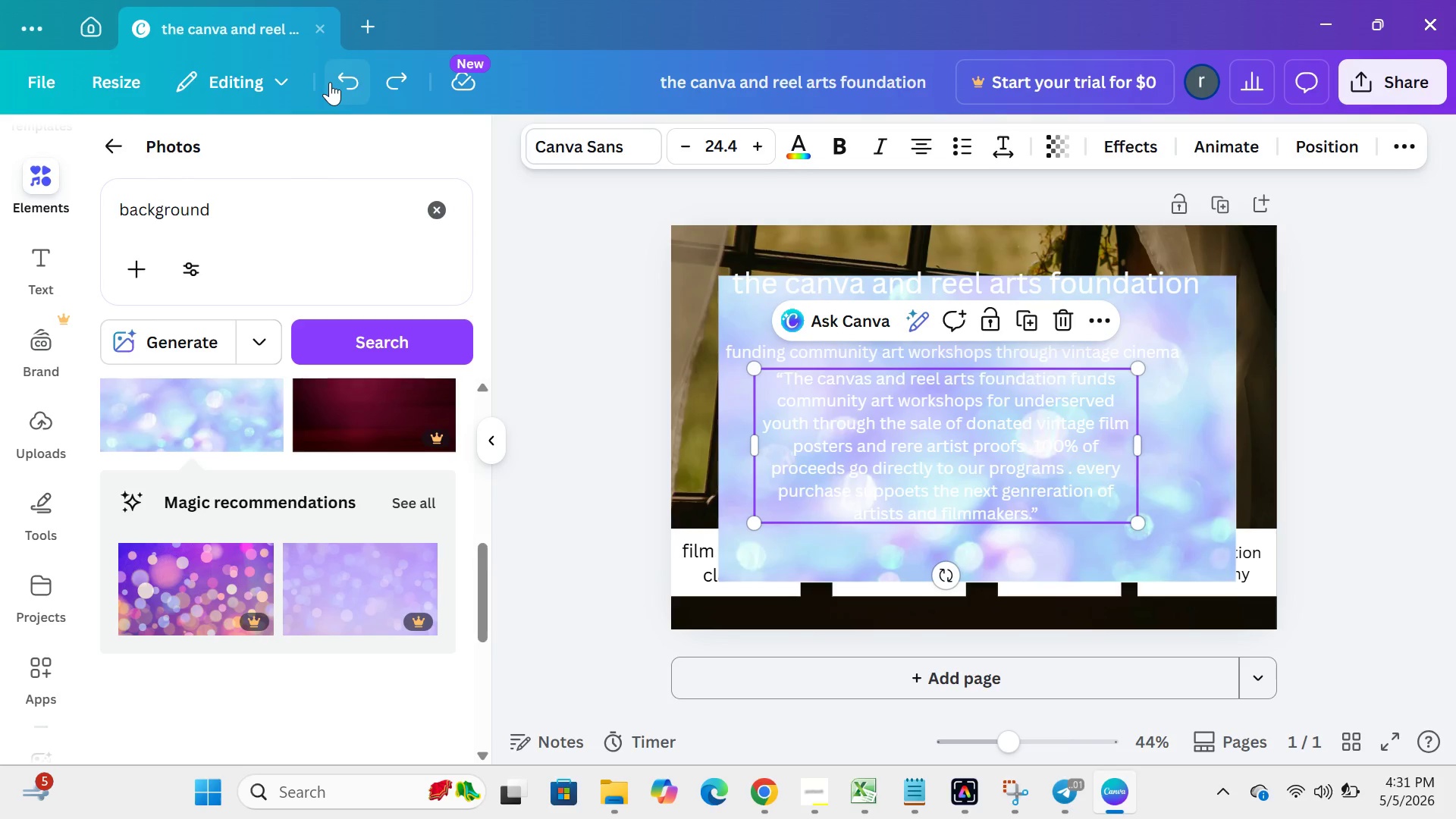 
left_click([330, 82])
 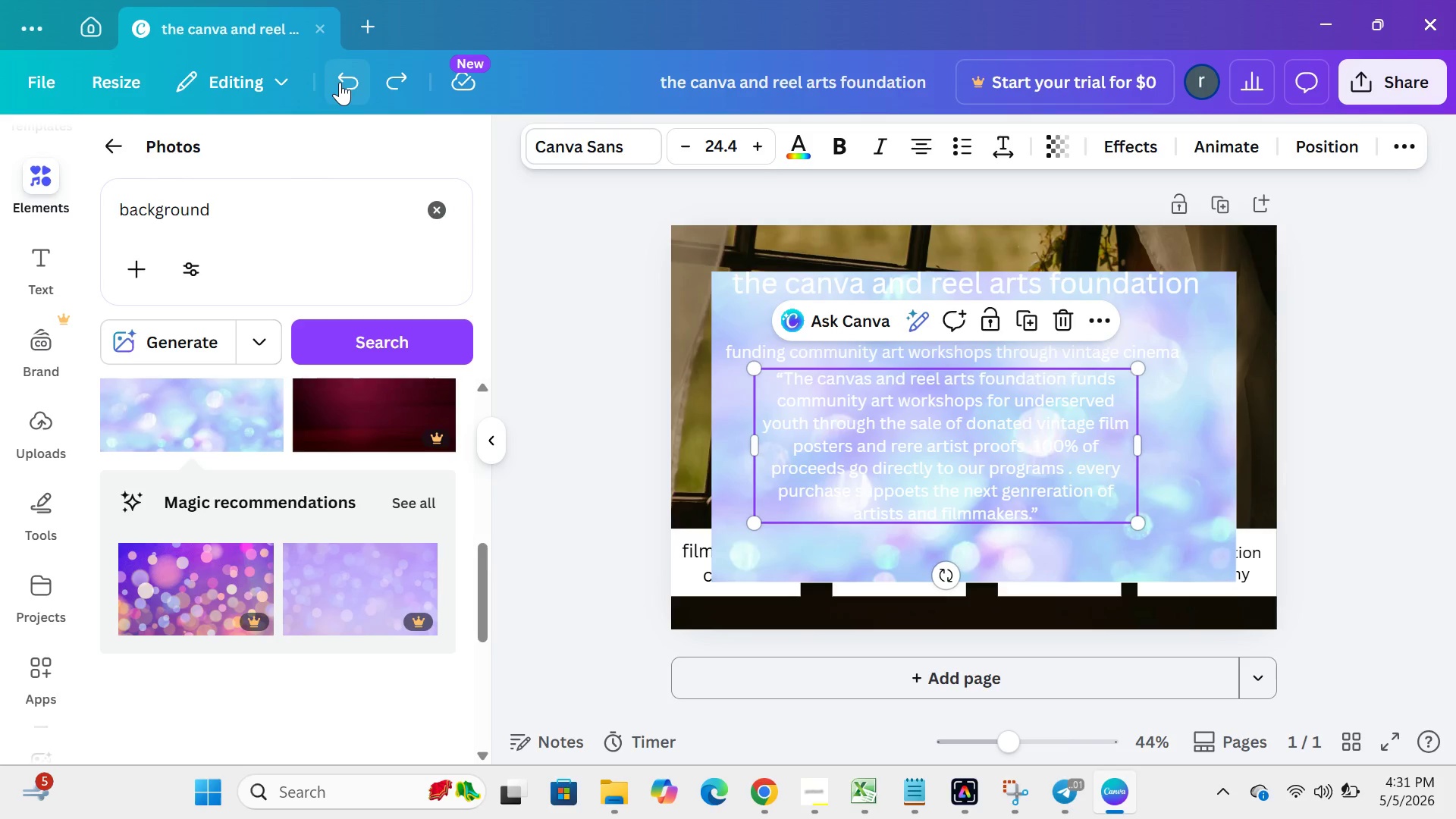 
left_click([342, 81])
 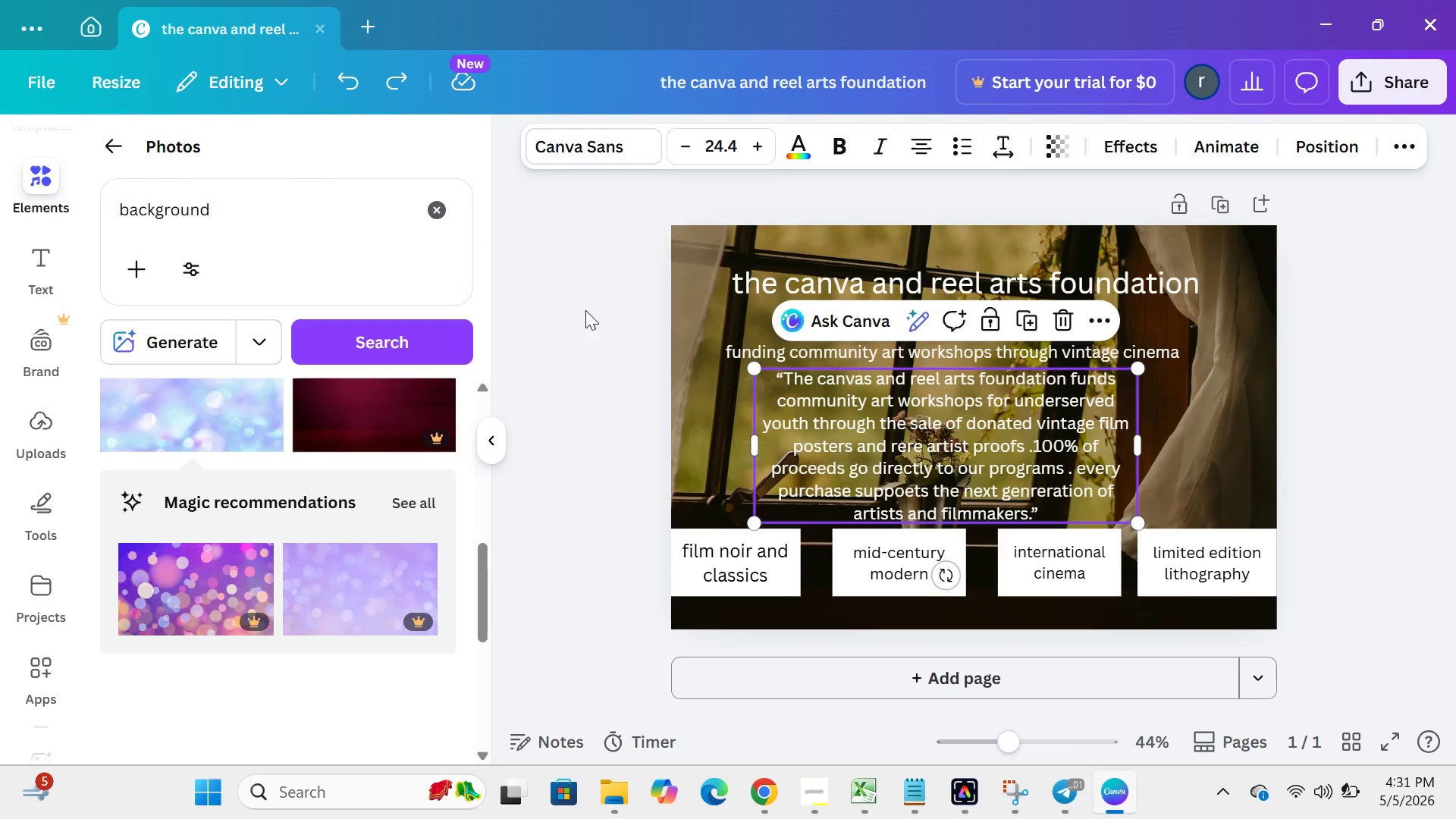 
left_click([592, 322])
 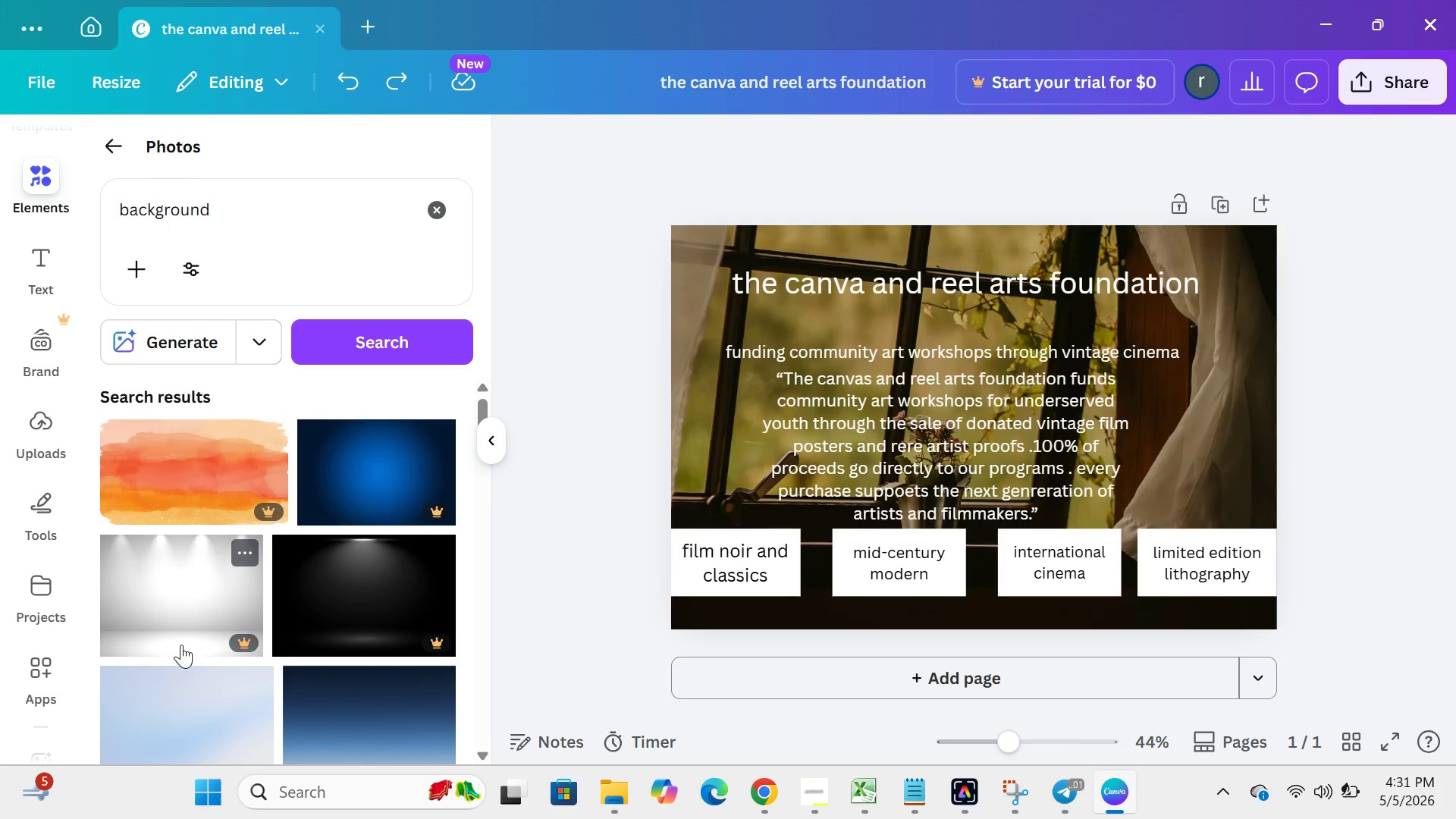 
wait(15.62)
 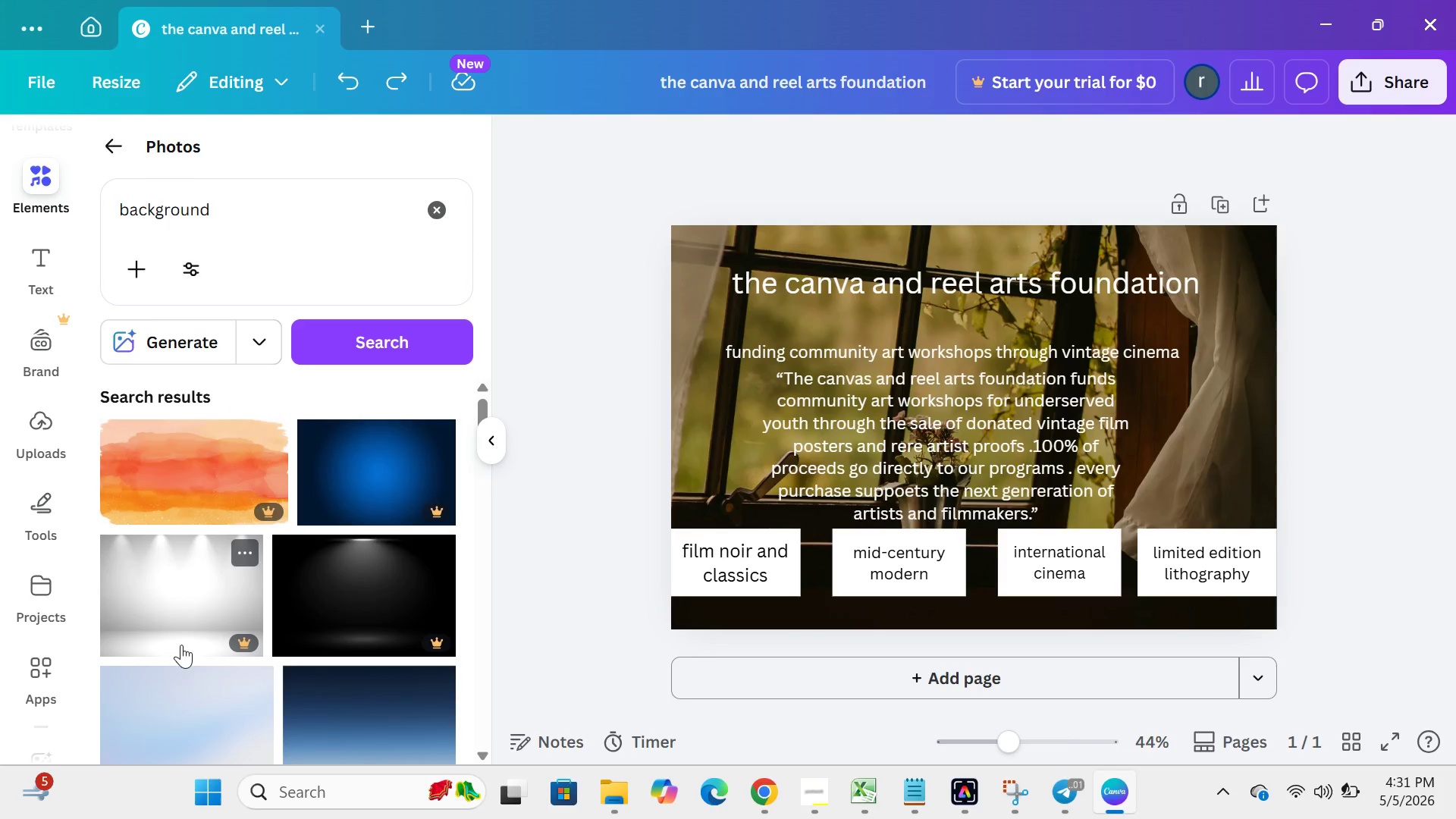 
left_click([1056, 574])
 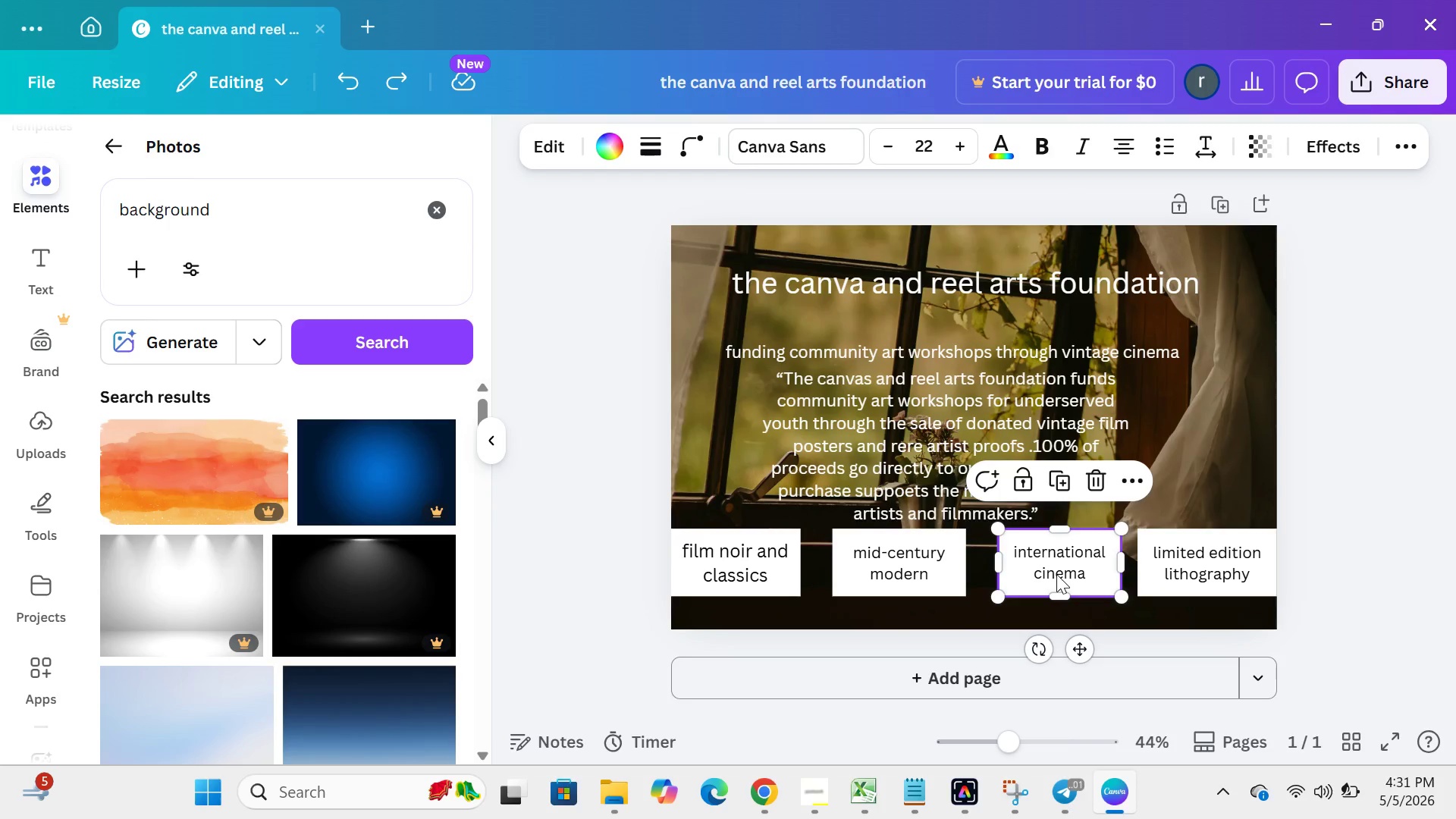 
wait(7.72)
 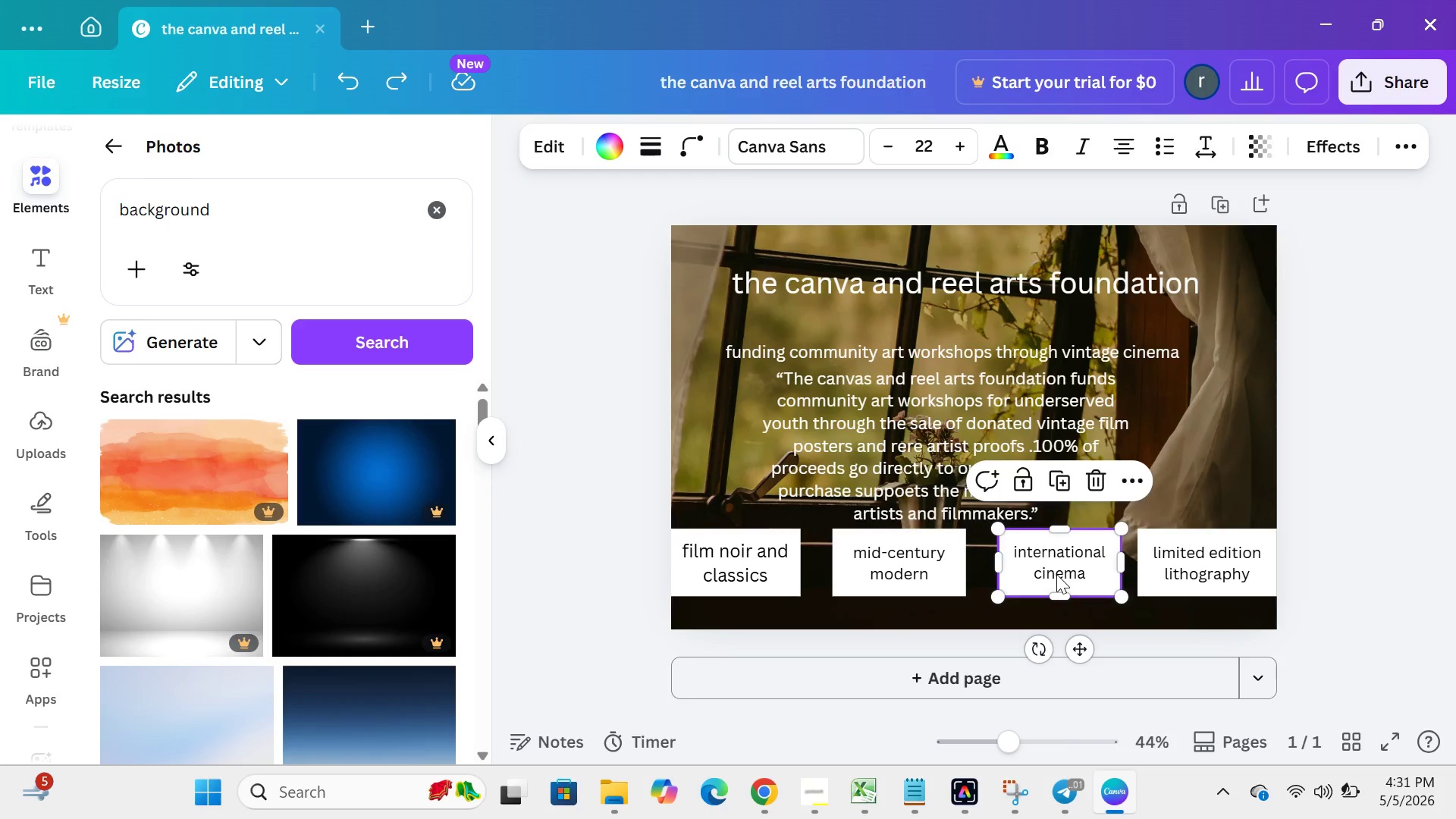 
left_click([1405, 140])
 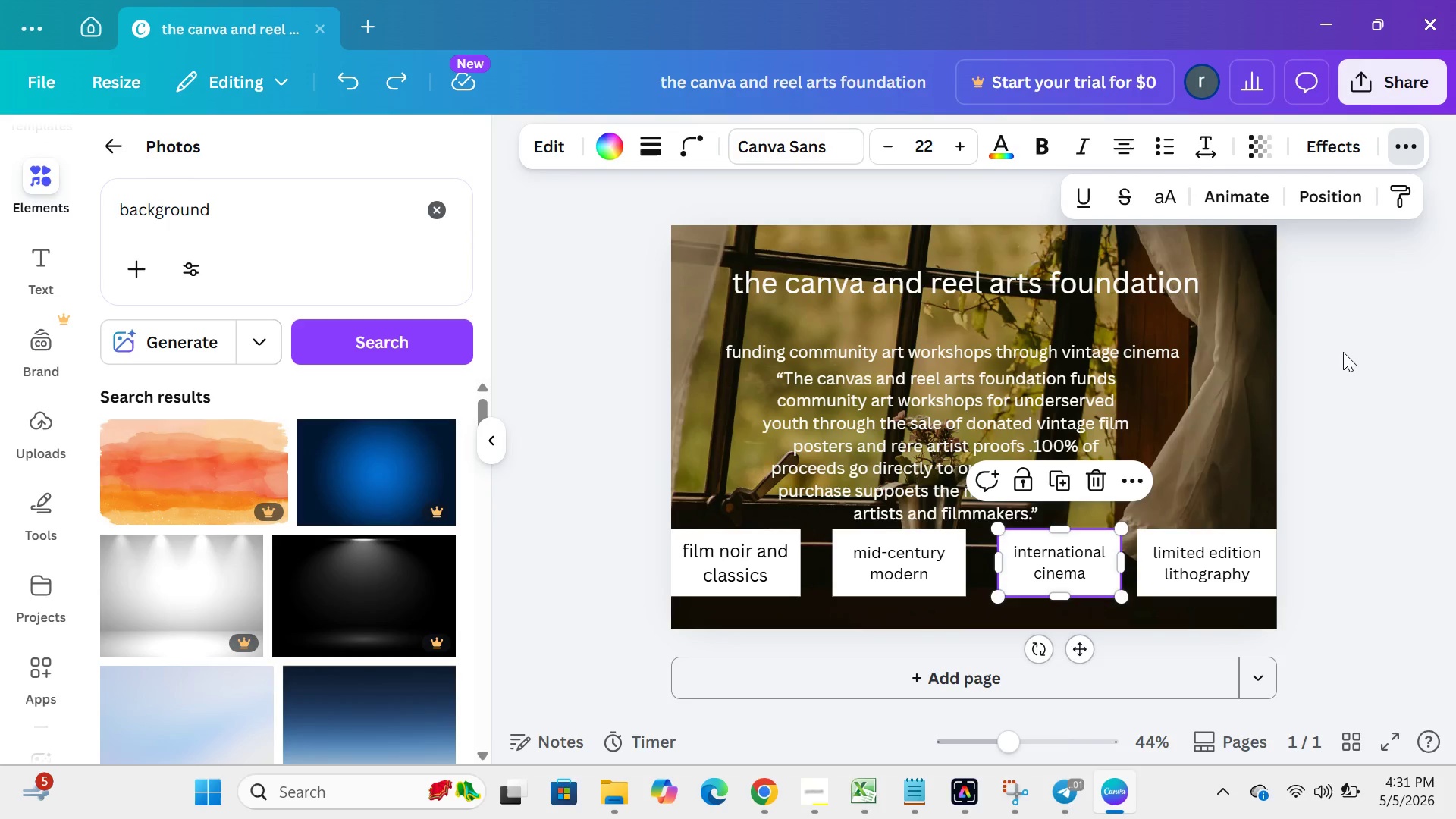 
left_click([1341, 355])
 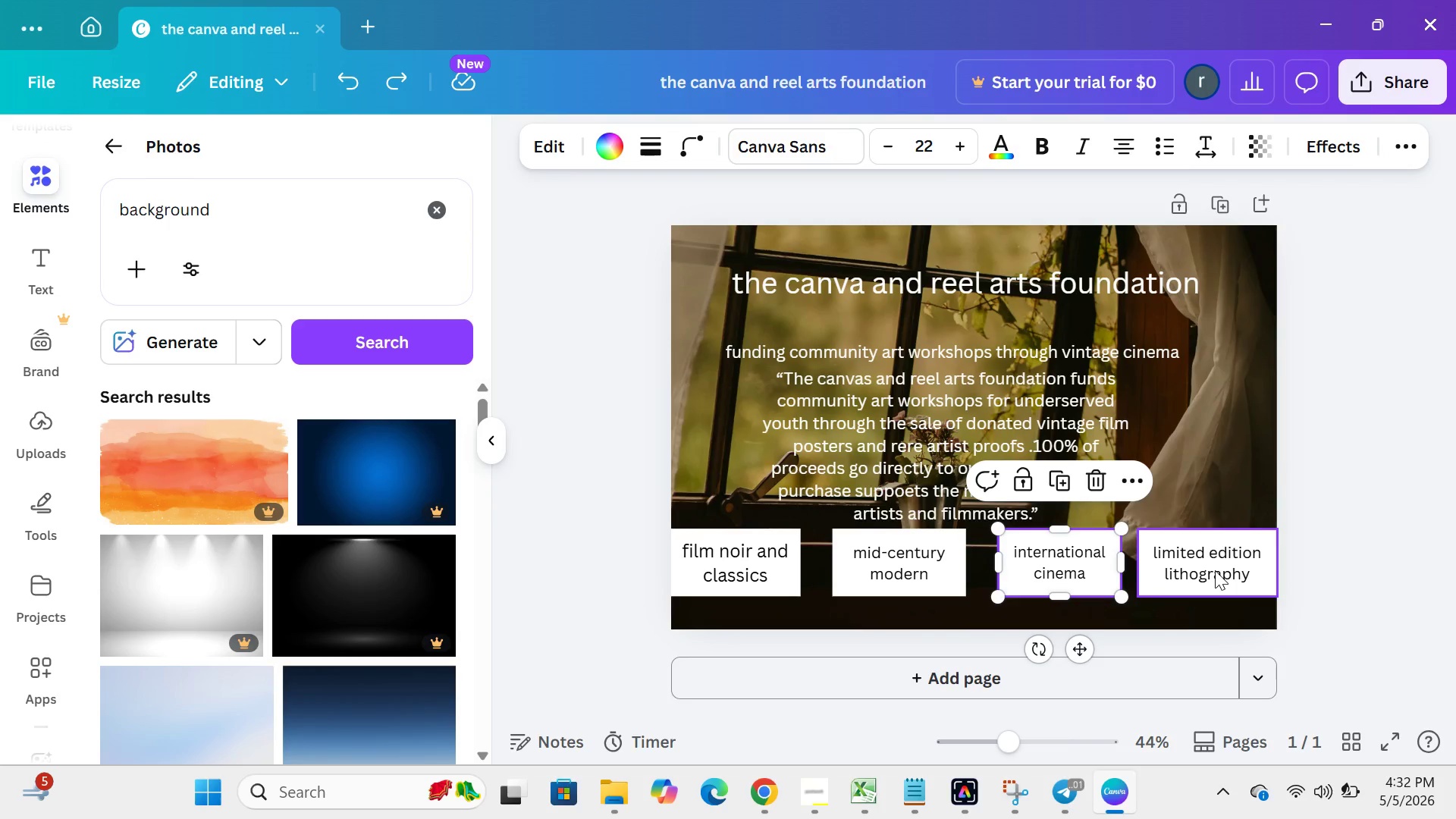 
left_click([1215, 570])
 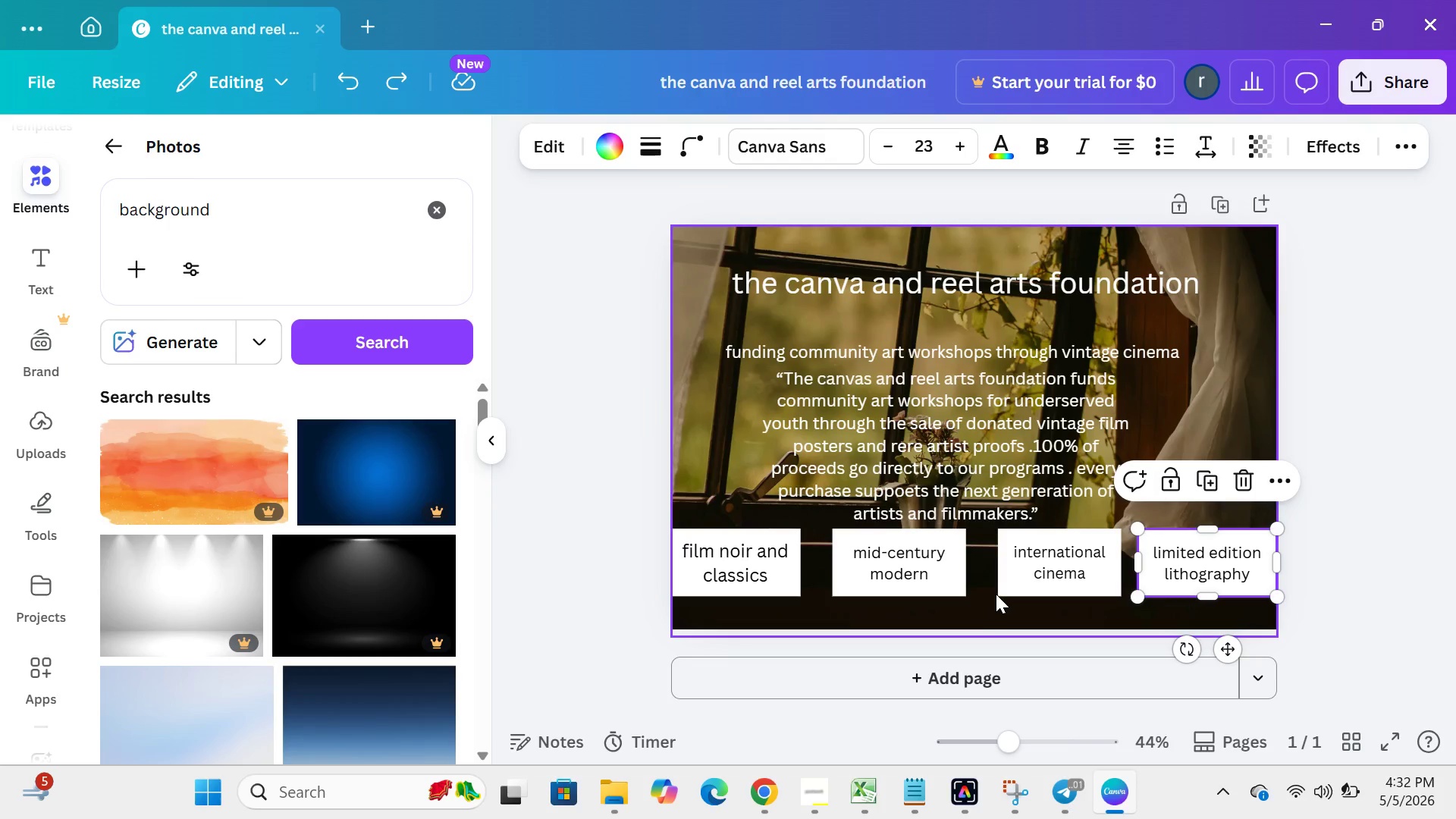 
left_click([1025, 578])
 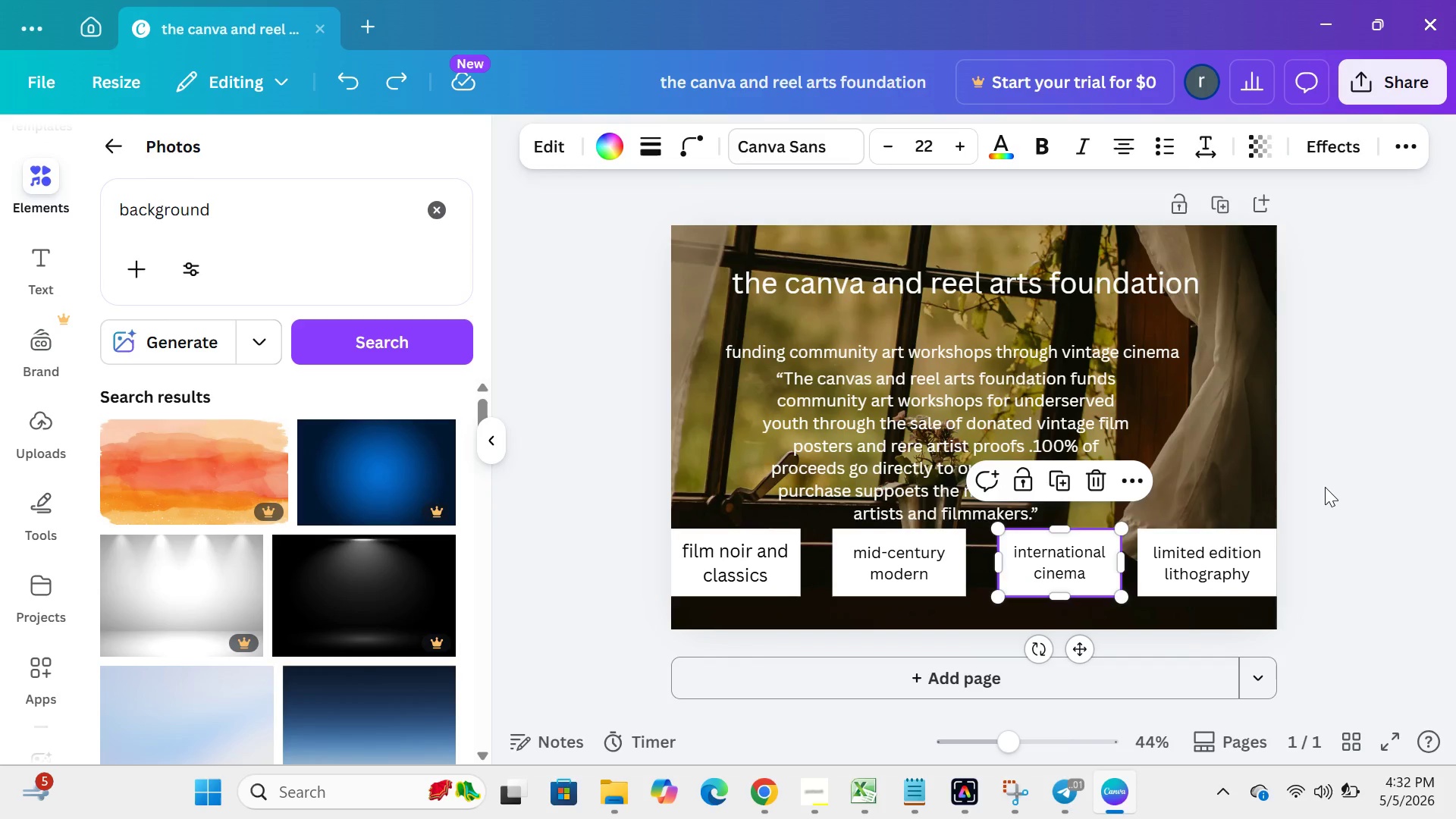 
left_click([1325, 487])
 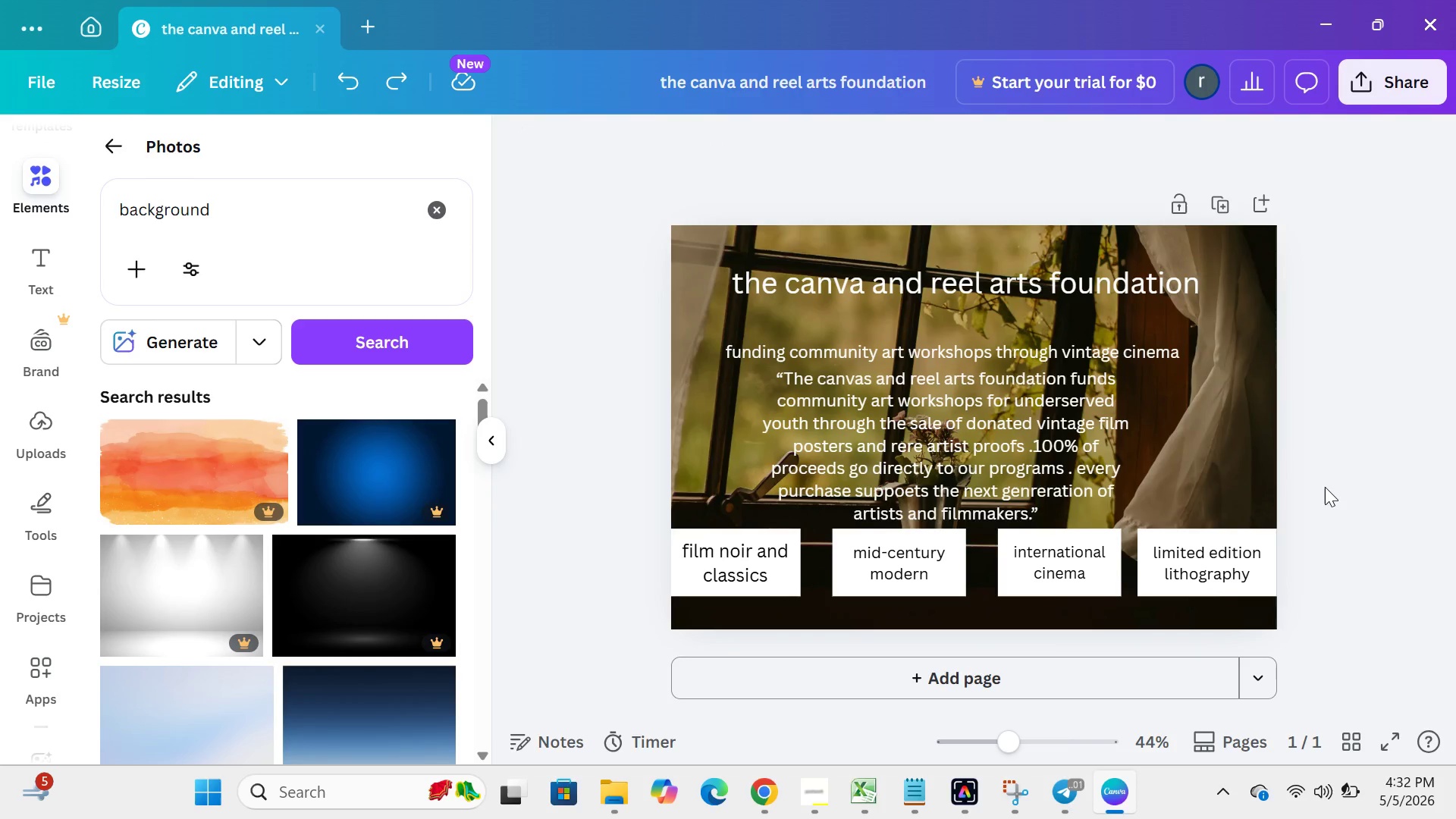 
wait(15.33)
 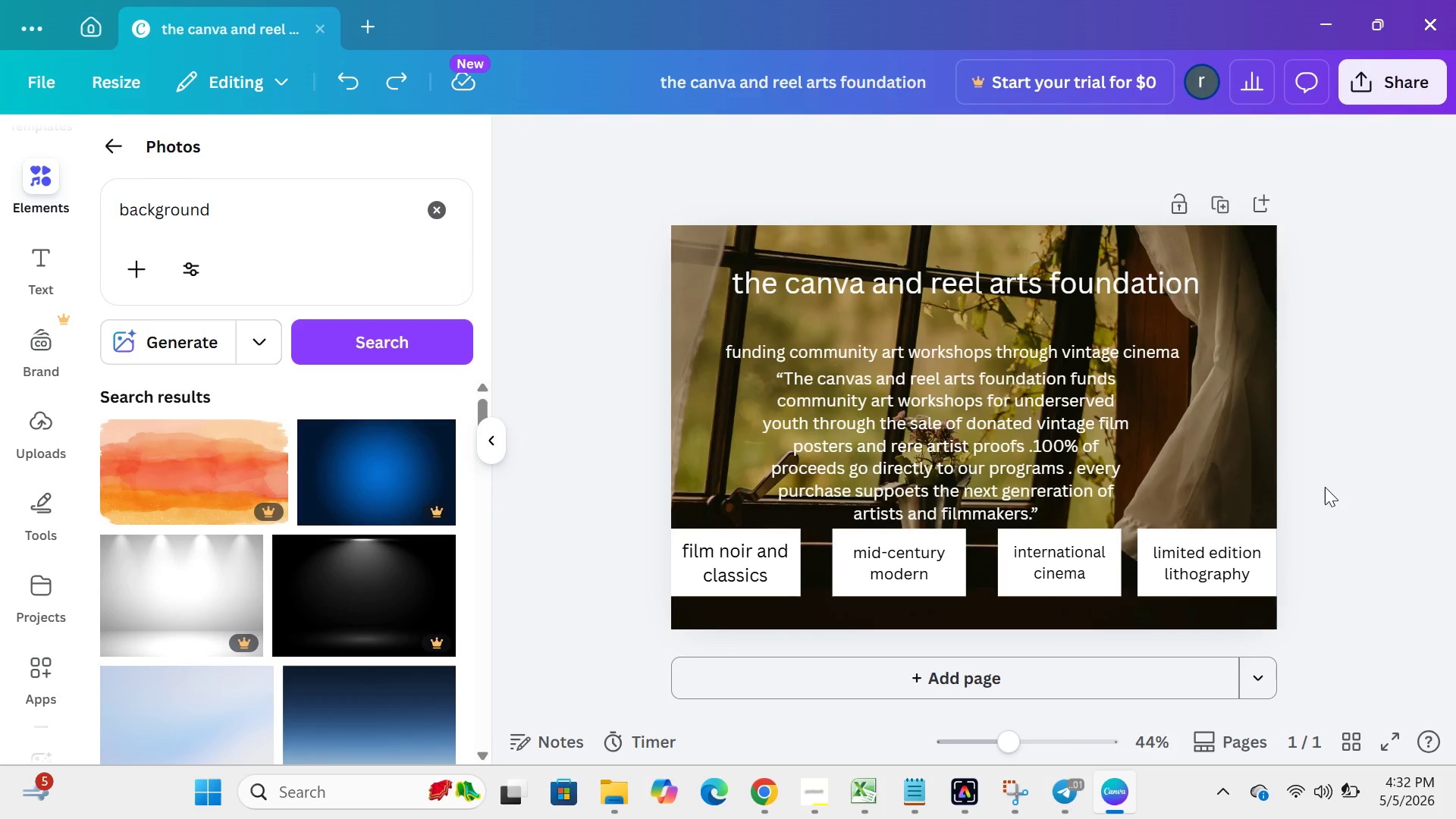 
left_click([1357, 83])
 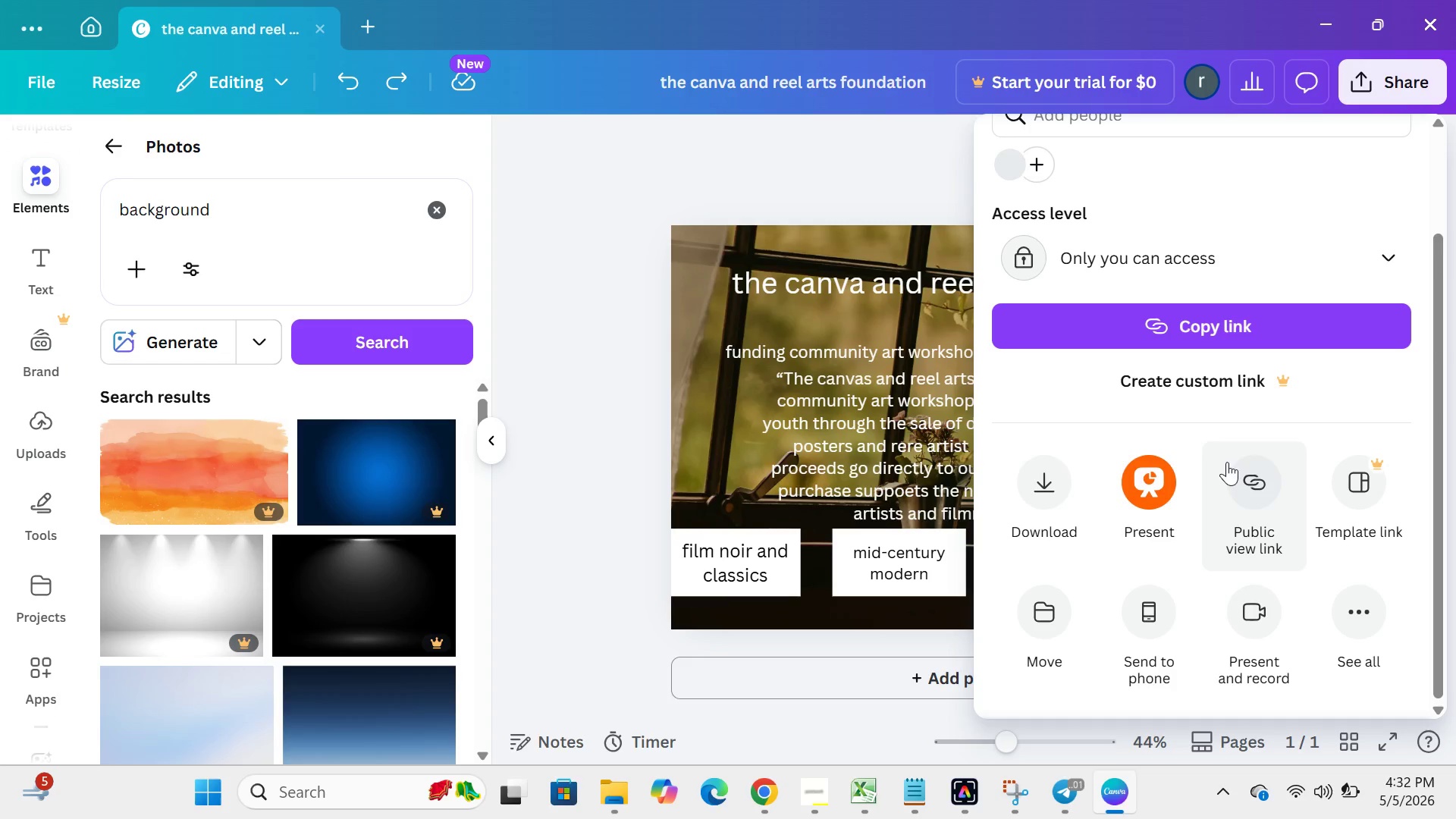 
left_click([1045, 500])
 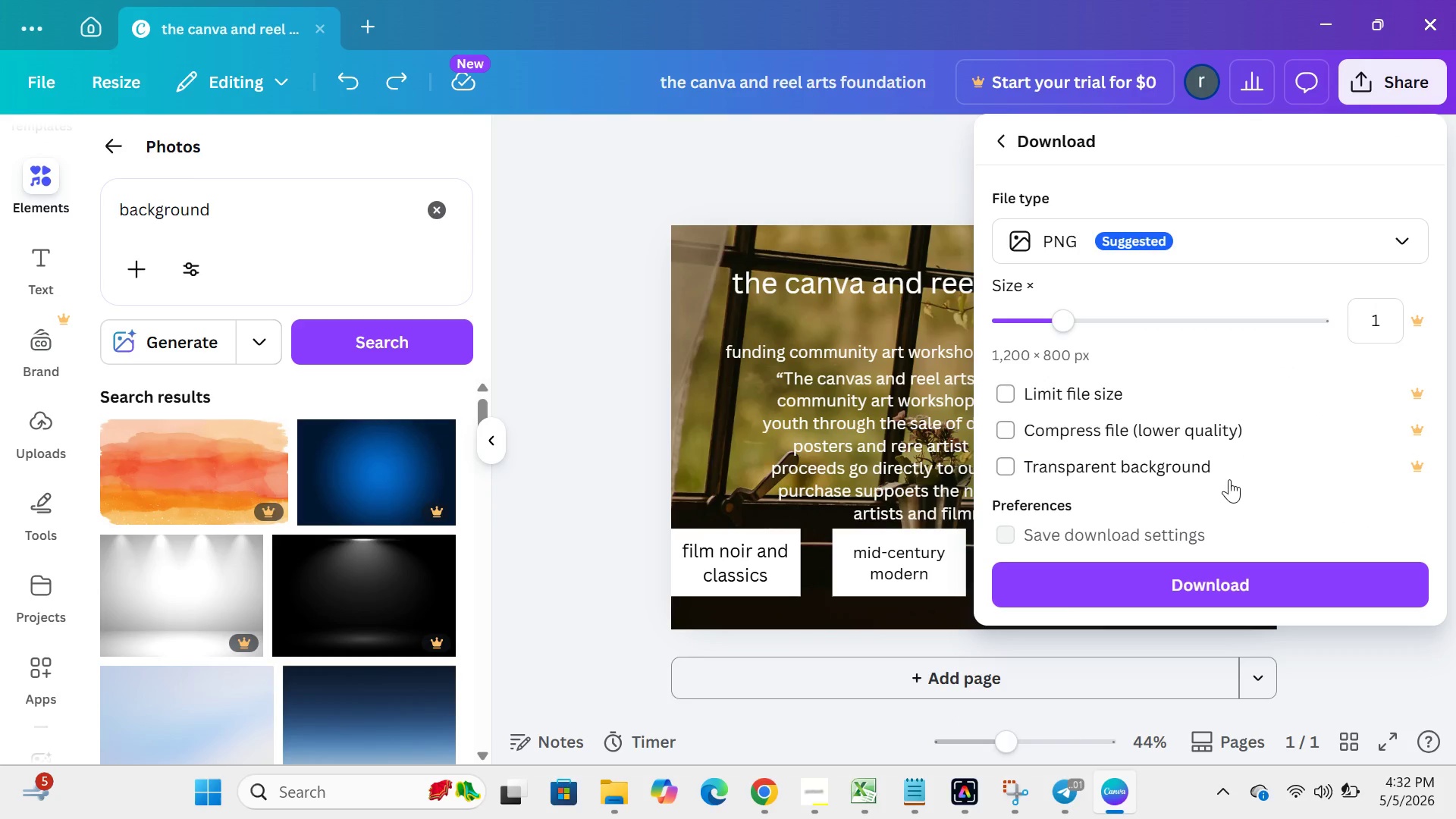 
left_click([1196, 582])
 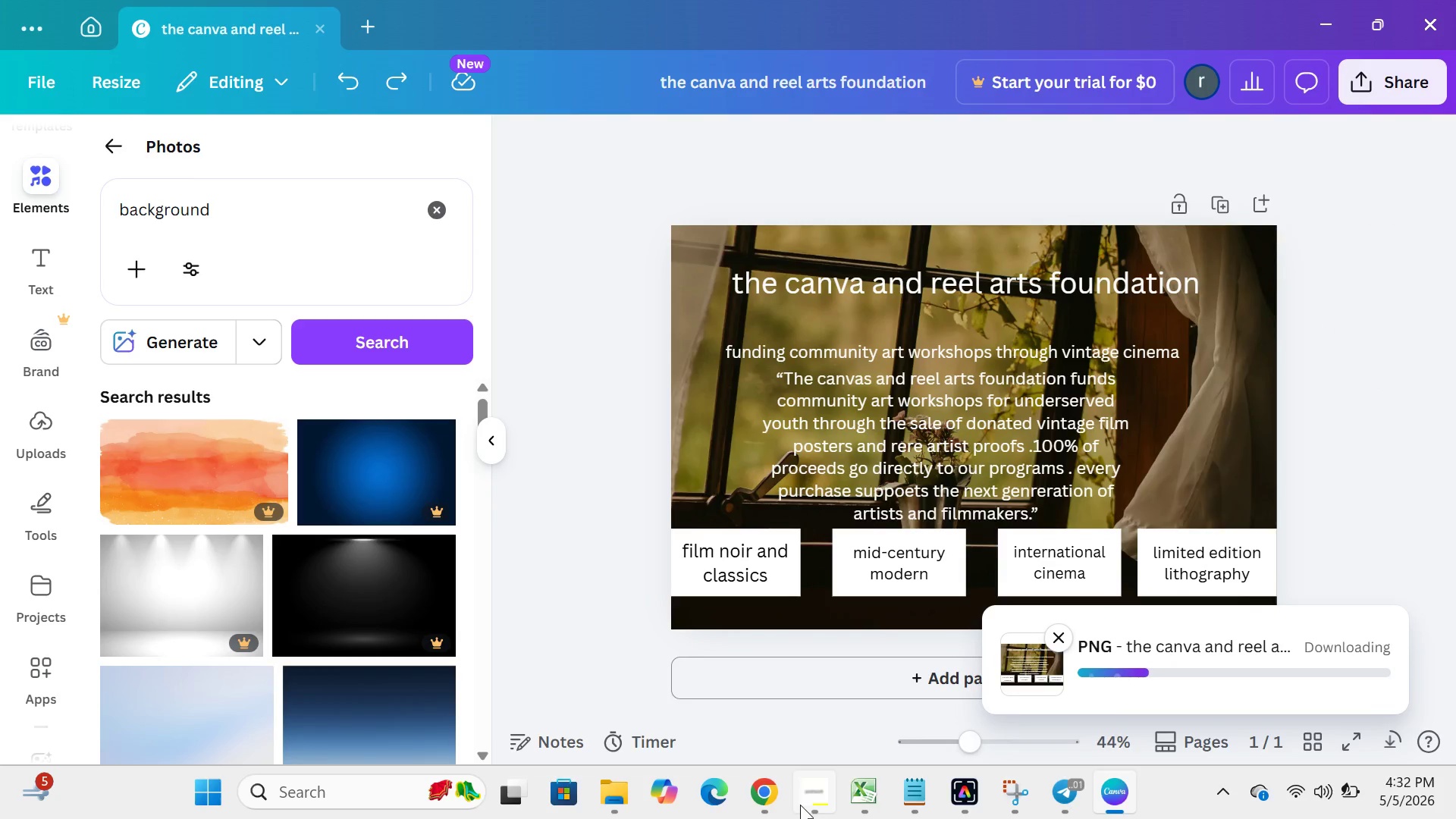 
left_click([789, 801])
 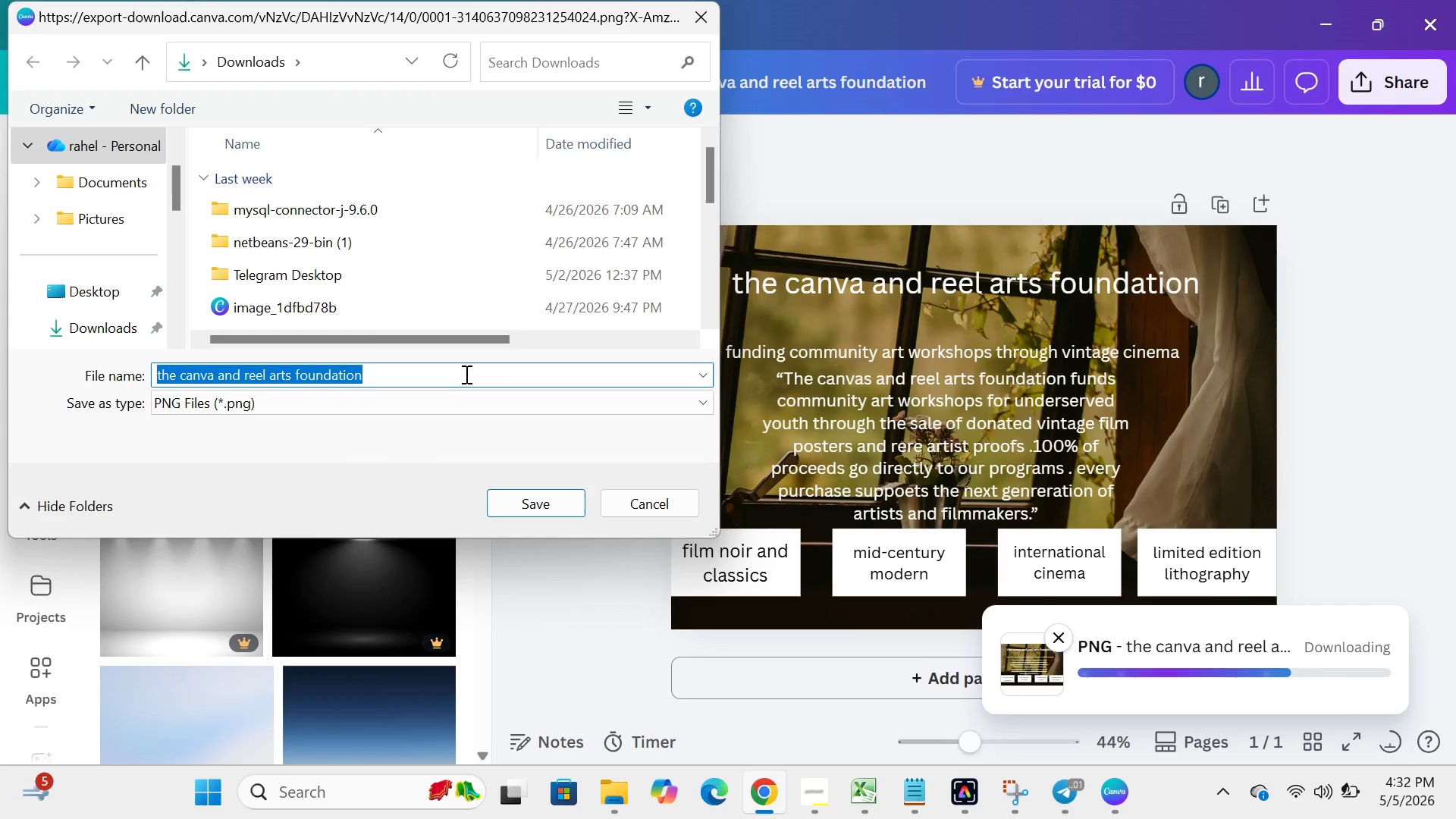 
wait(5.38)
 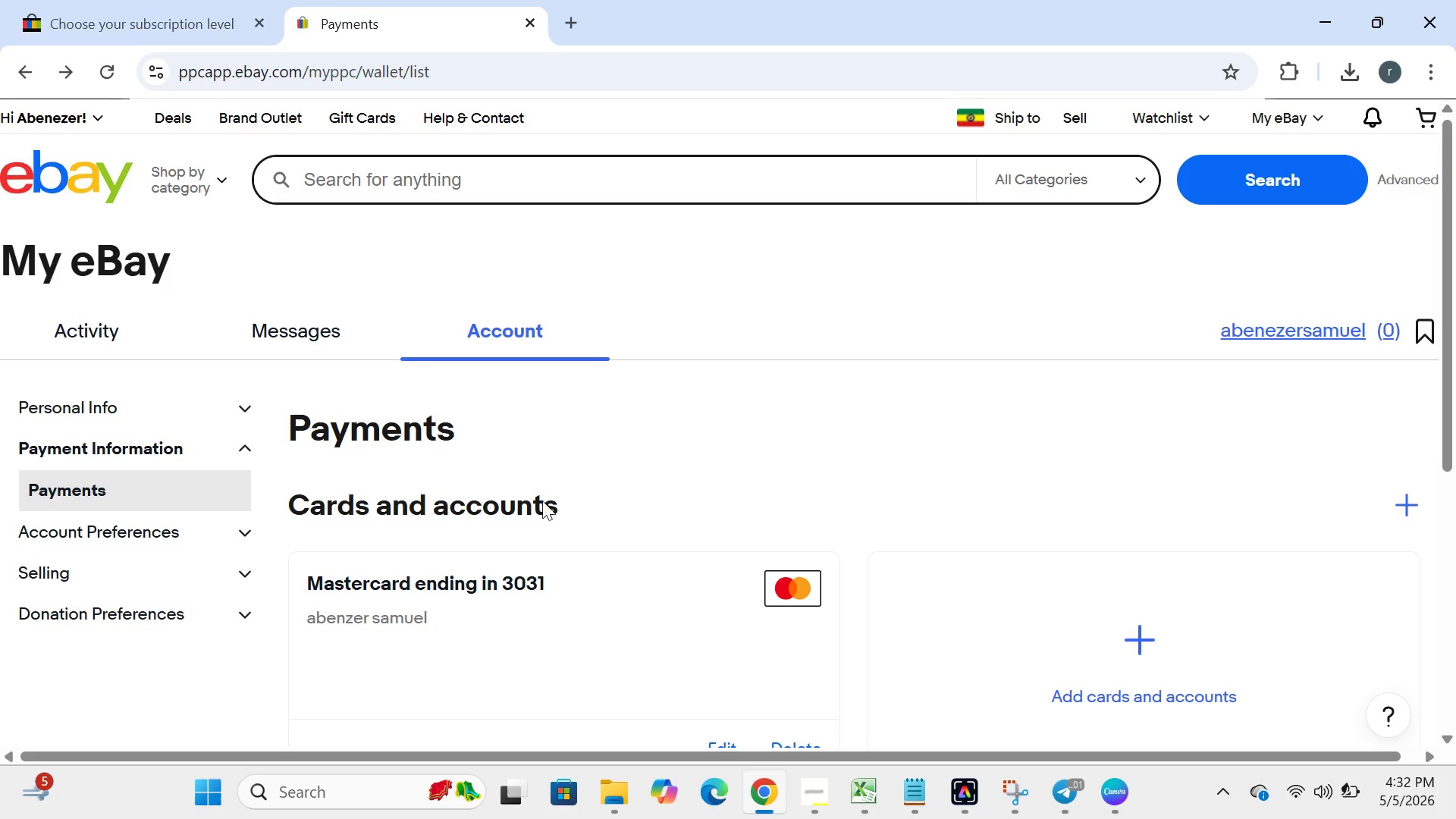 
double_click([465, 374])
 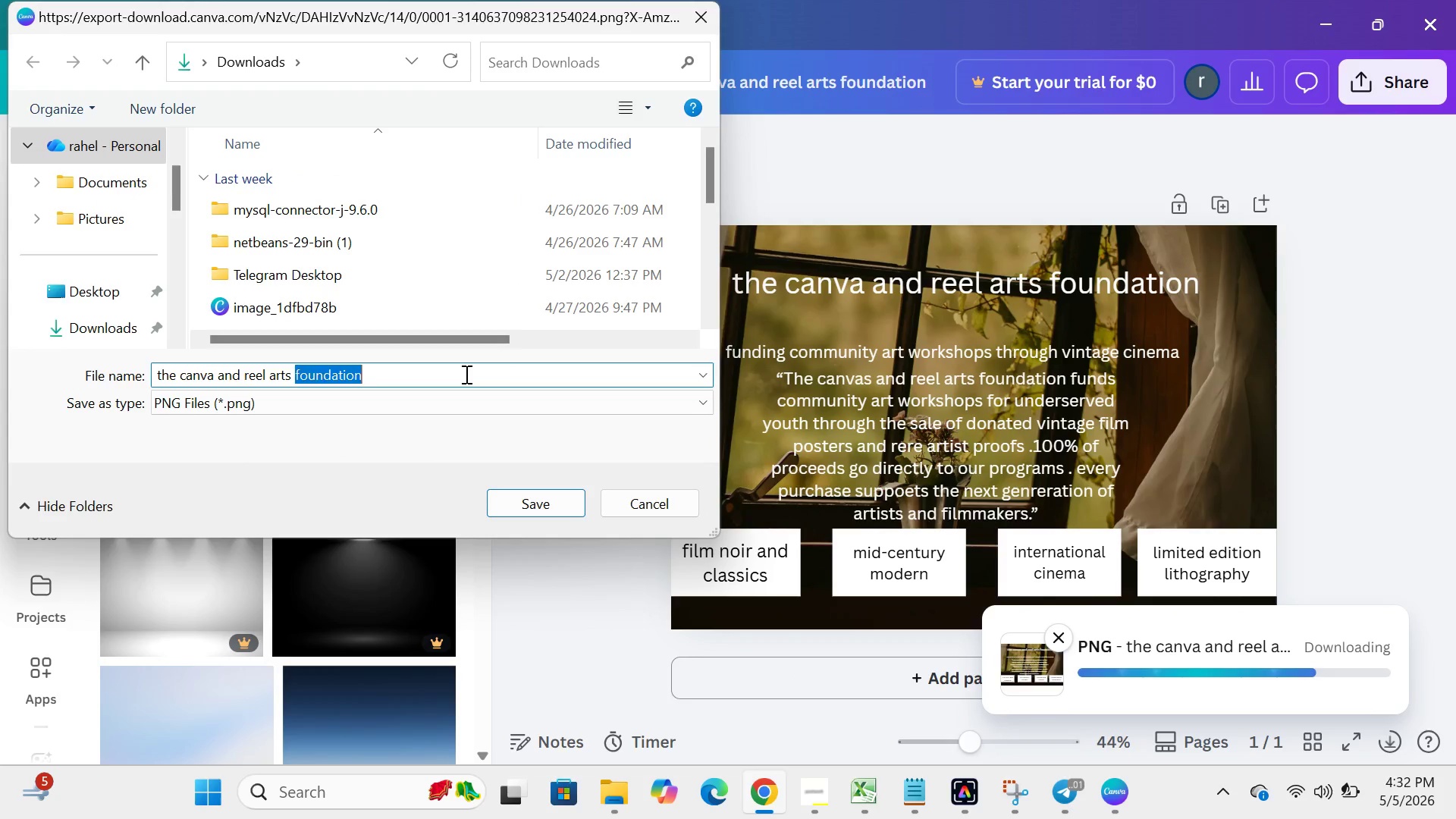 
left_click([465, 374])
 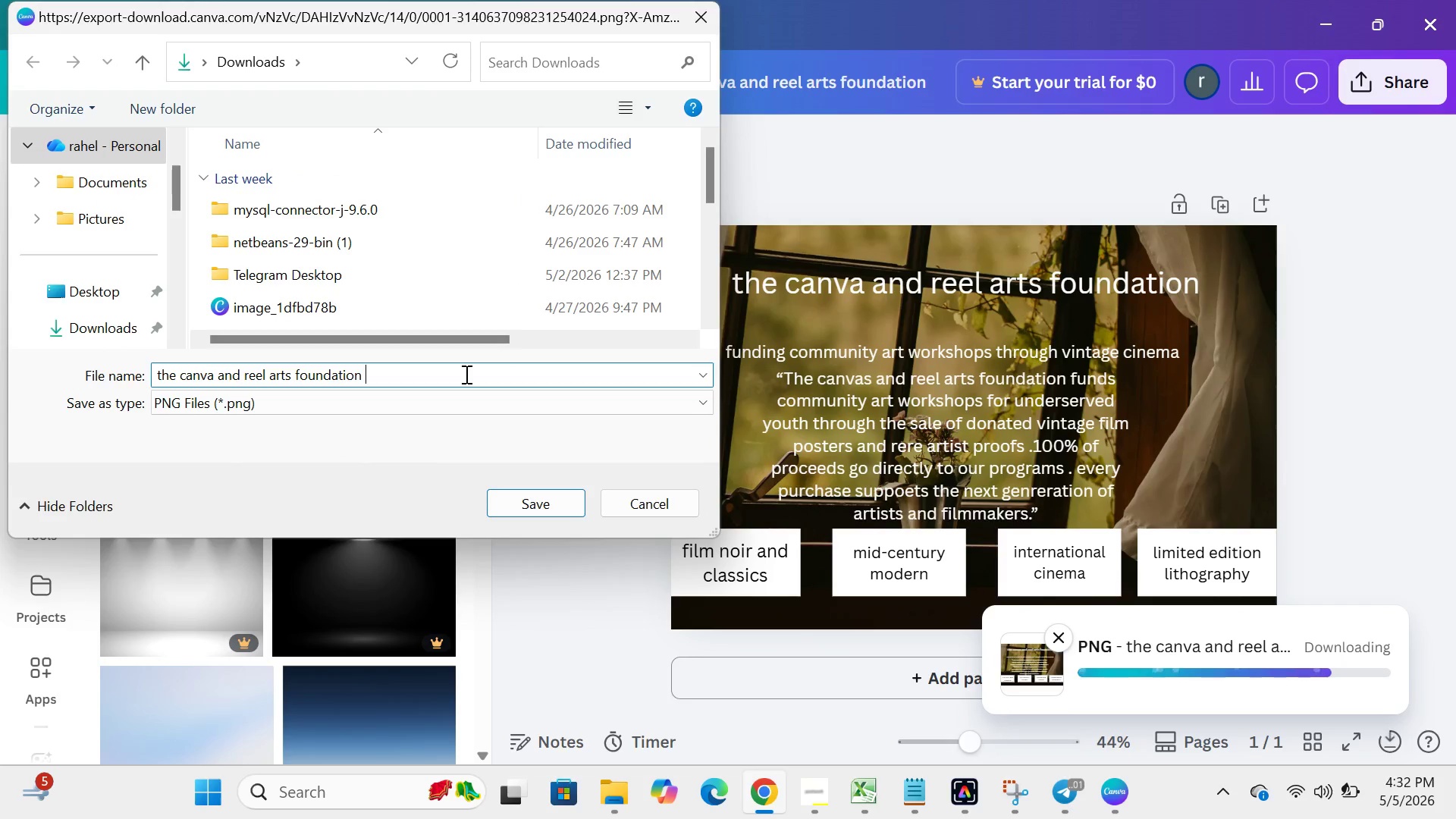 
type( mock upmpictures)
 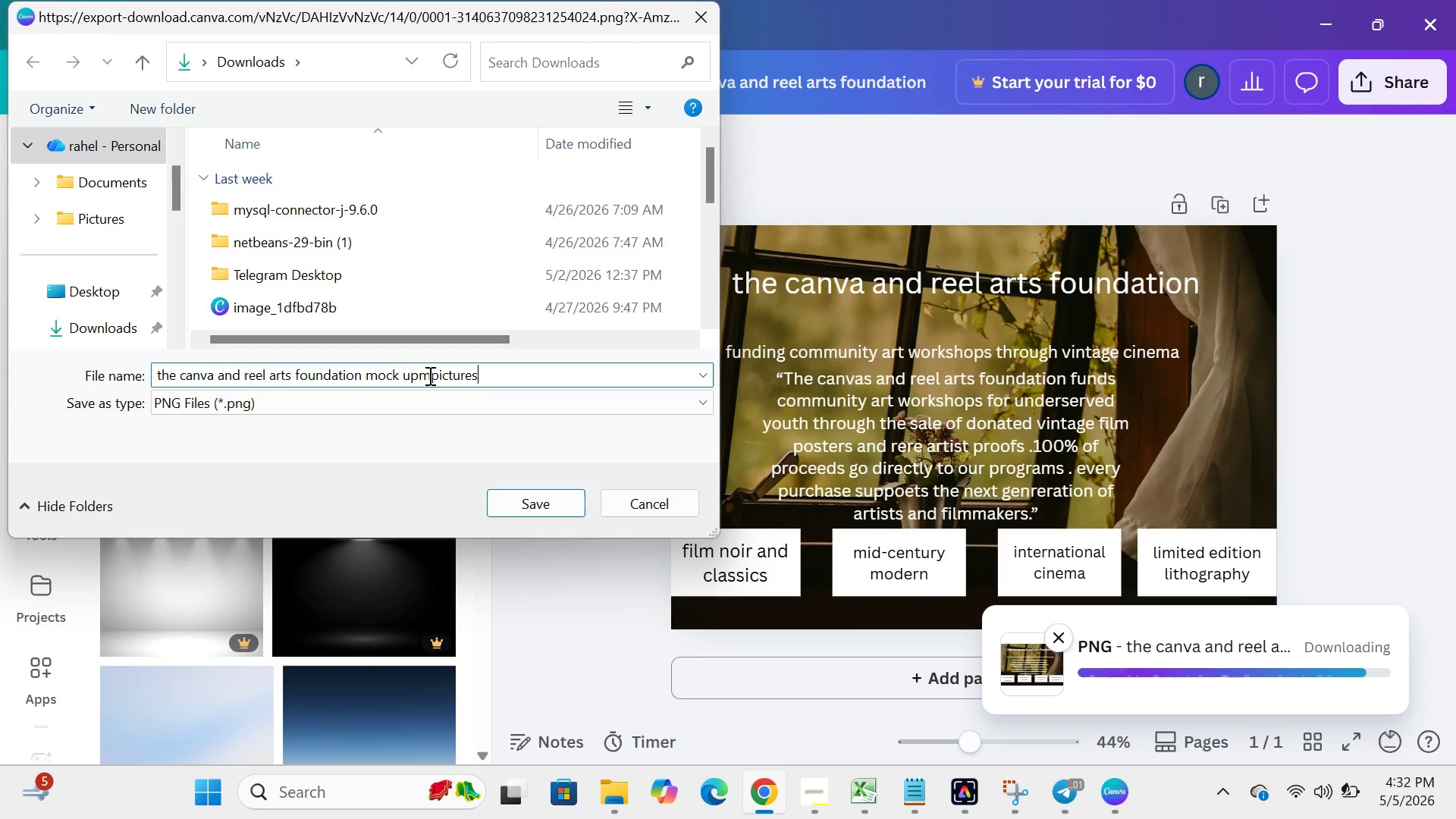 
left_click([429, 376])
 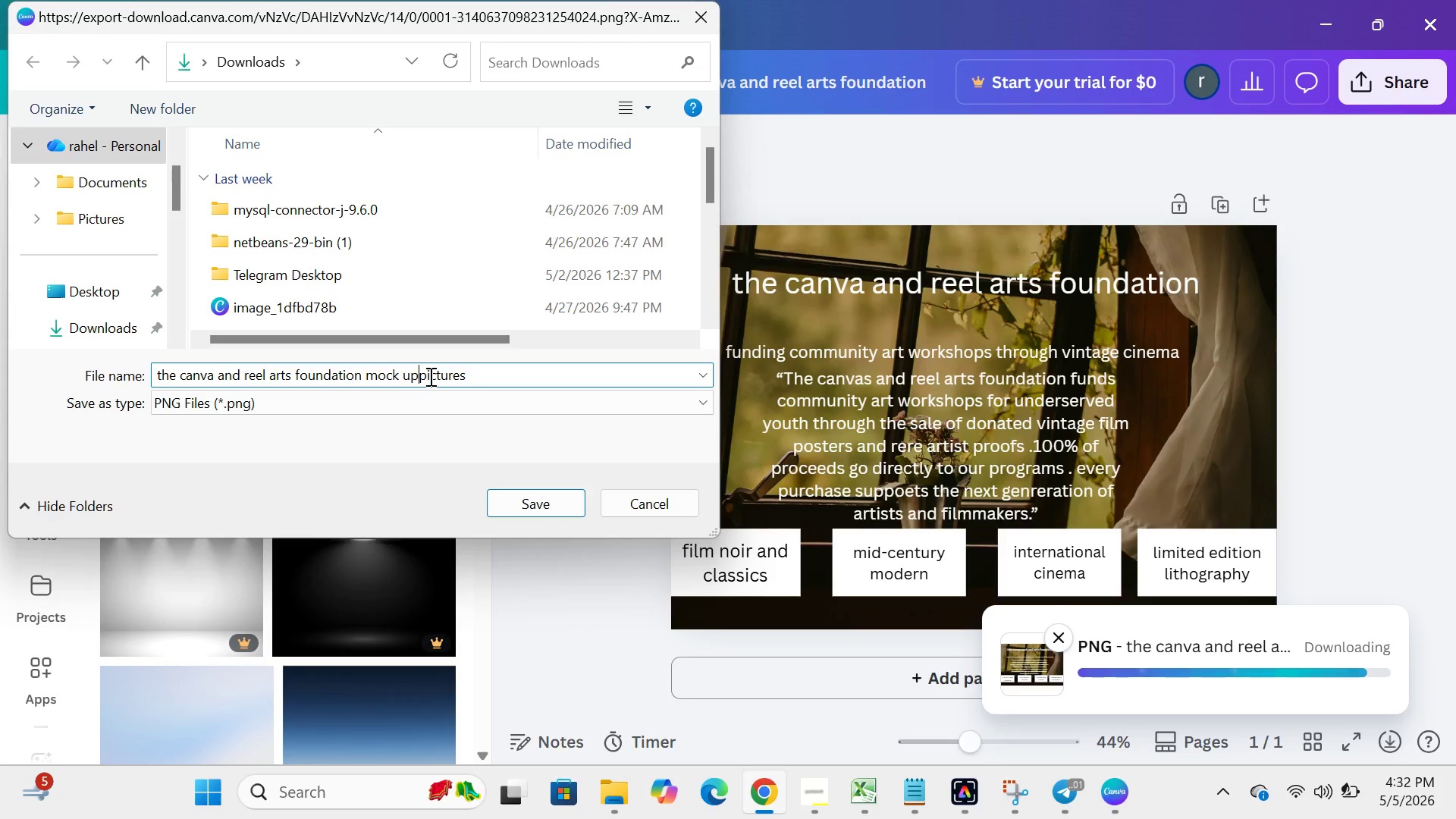 
key(Backspace)
 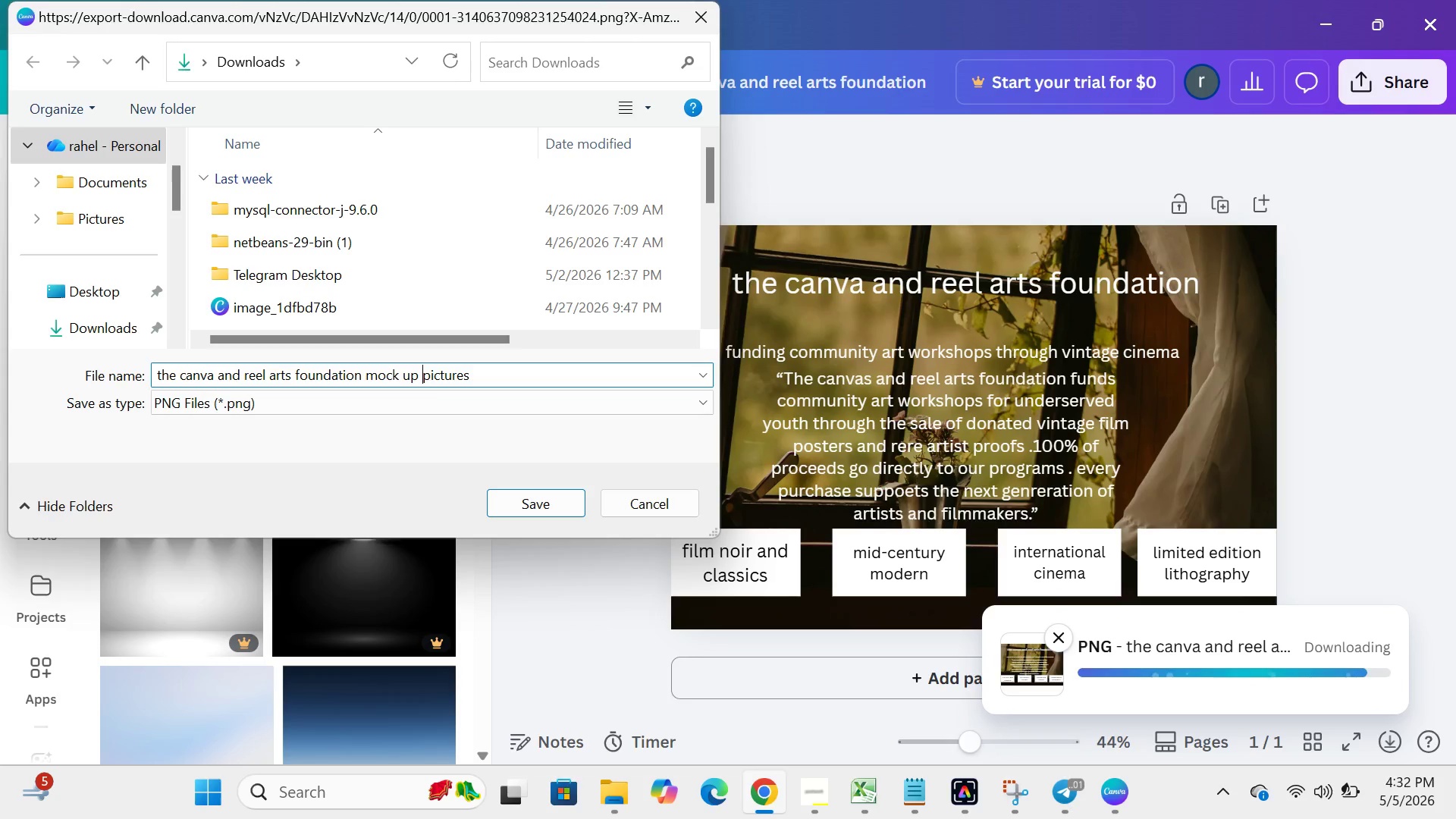 
key(Space)
 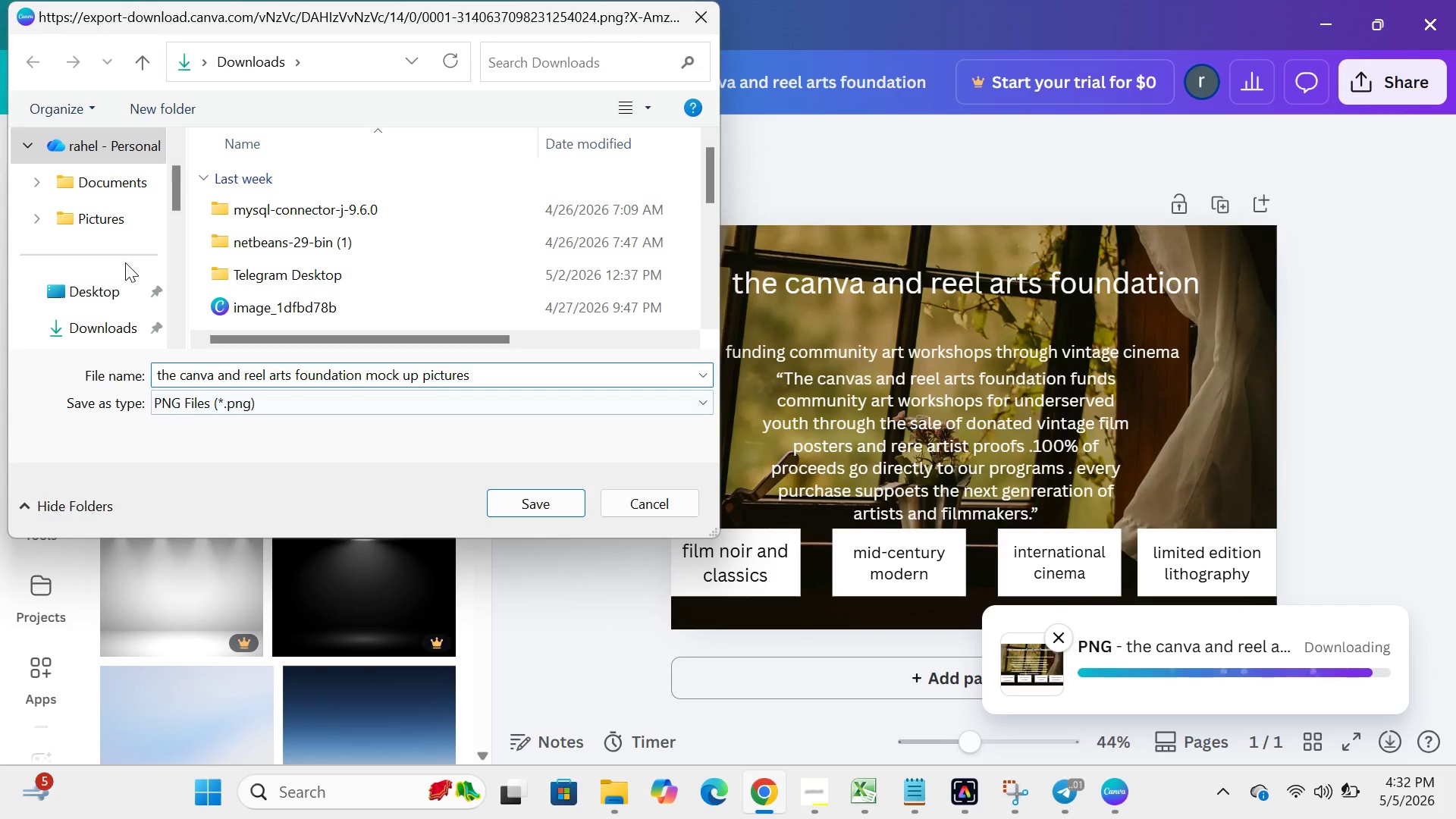 
scroll: coordinate [125, 262], scroll_direction: down, amount: 5.0
 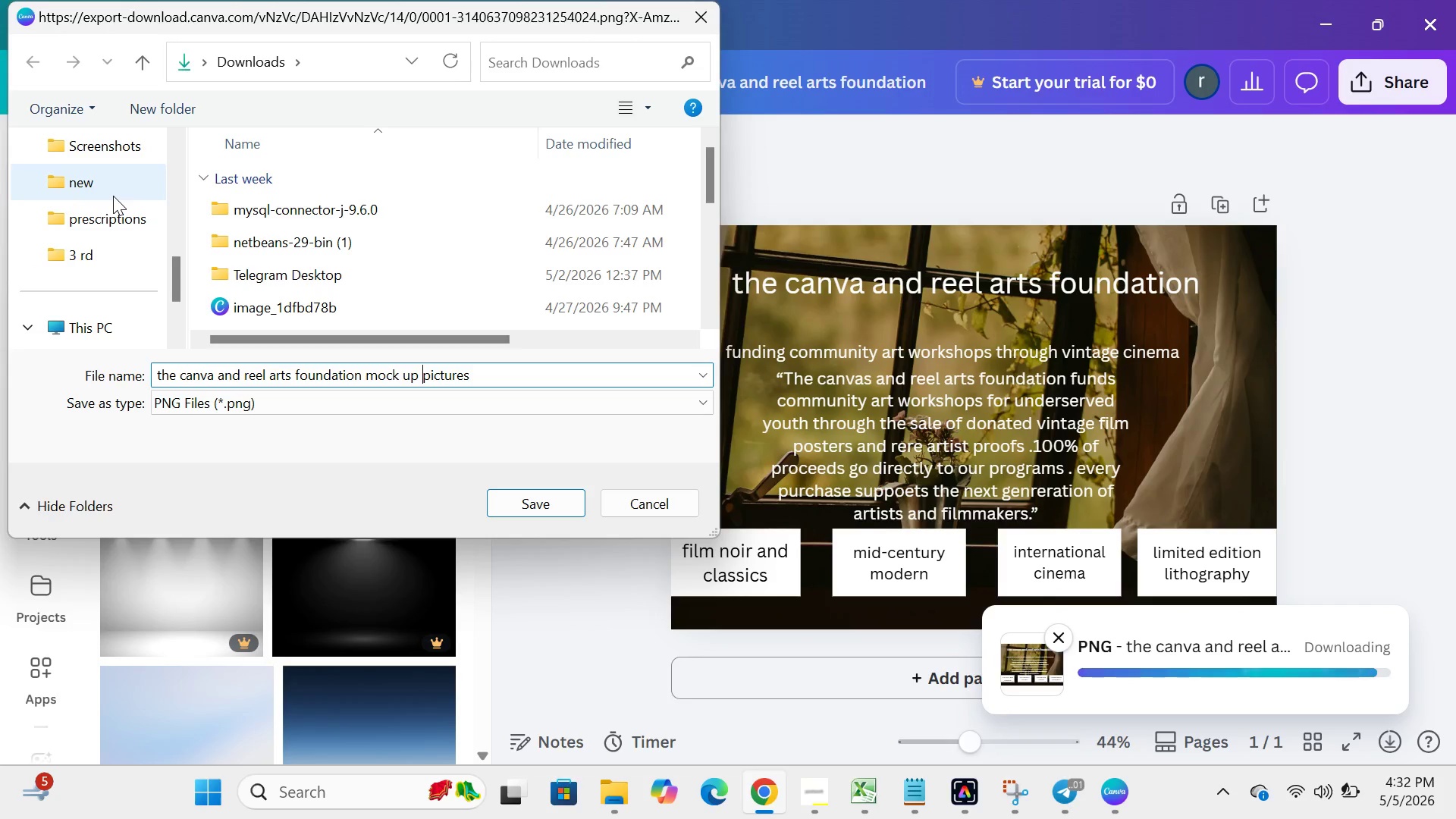 
double_click([113, 196])
 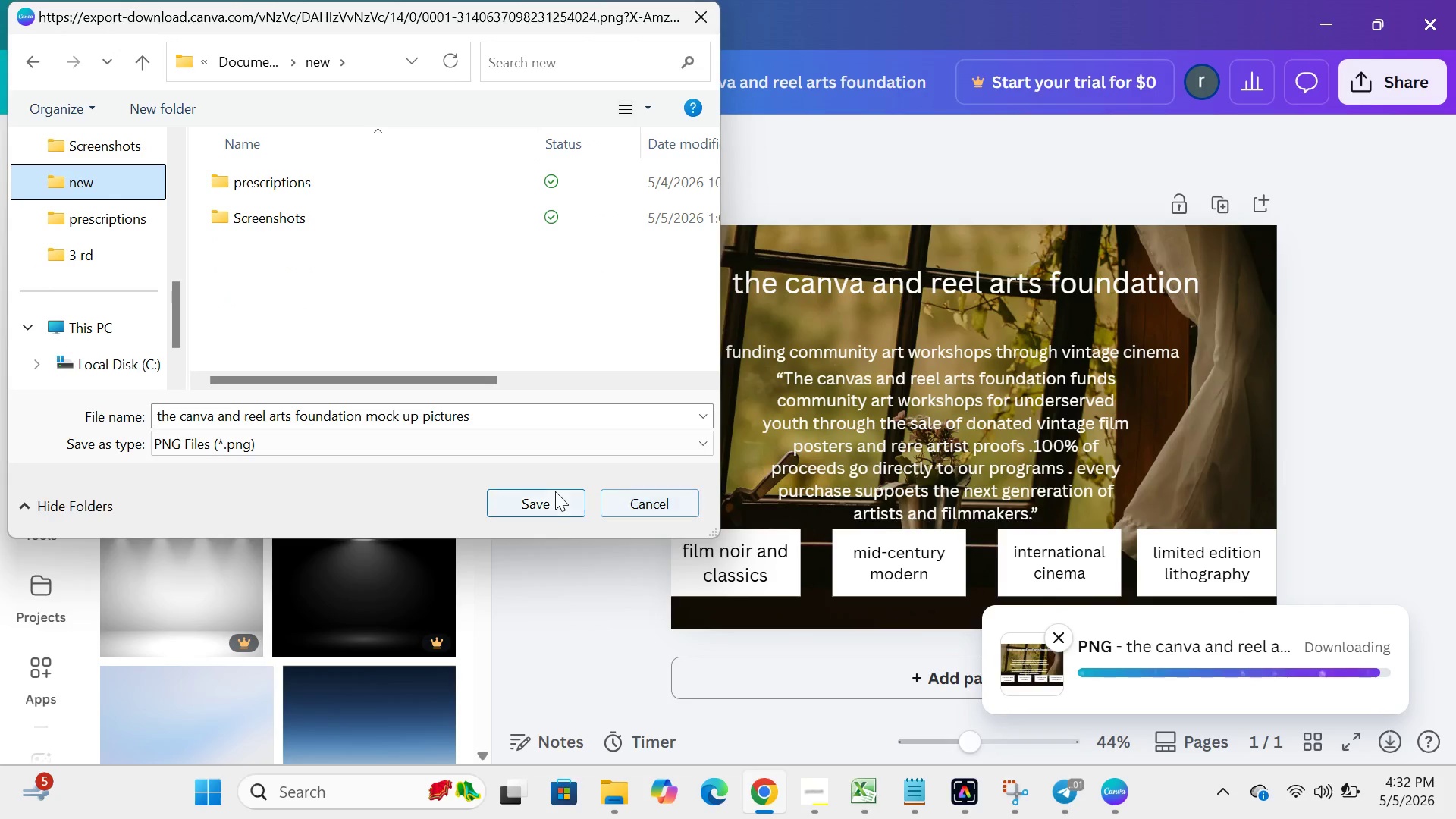 
left_click([546, 495])
 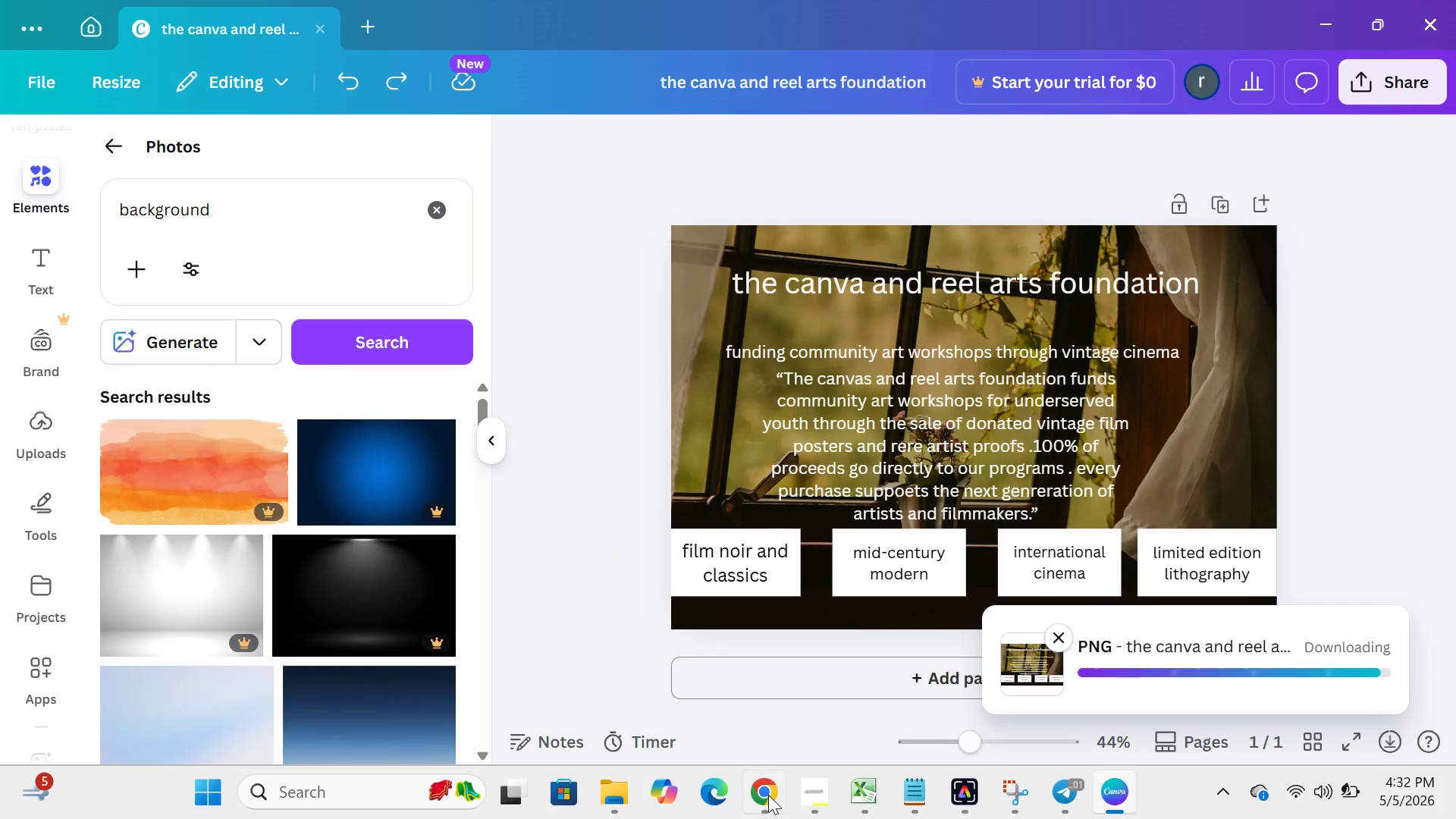 
left_click([769, 812])
 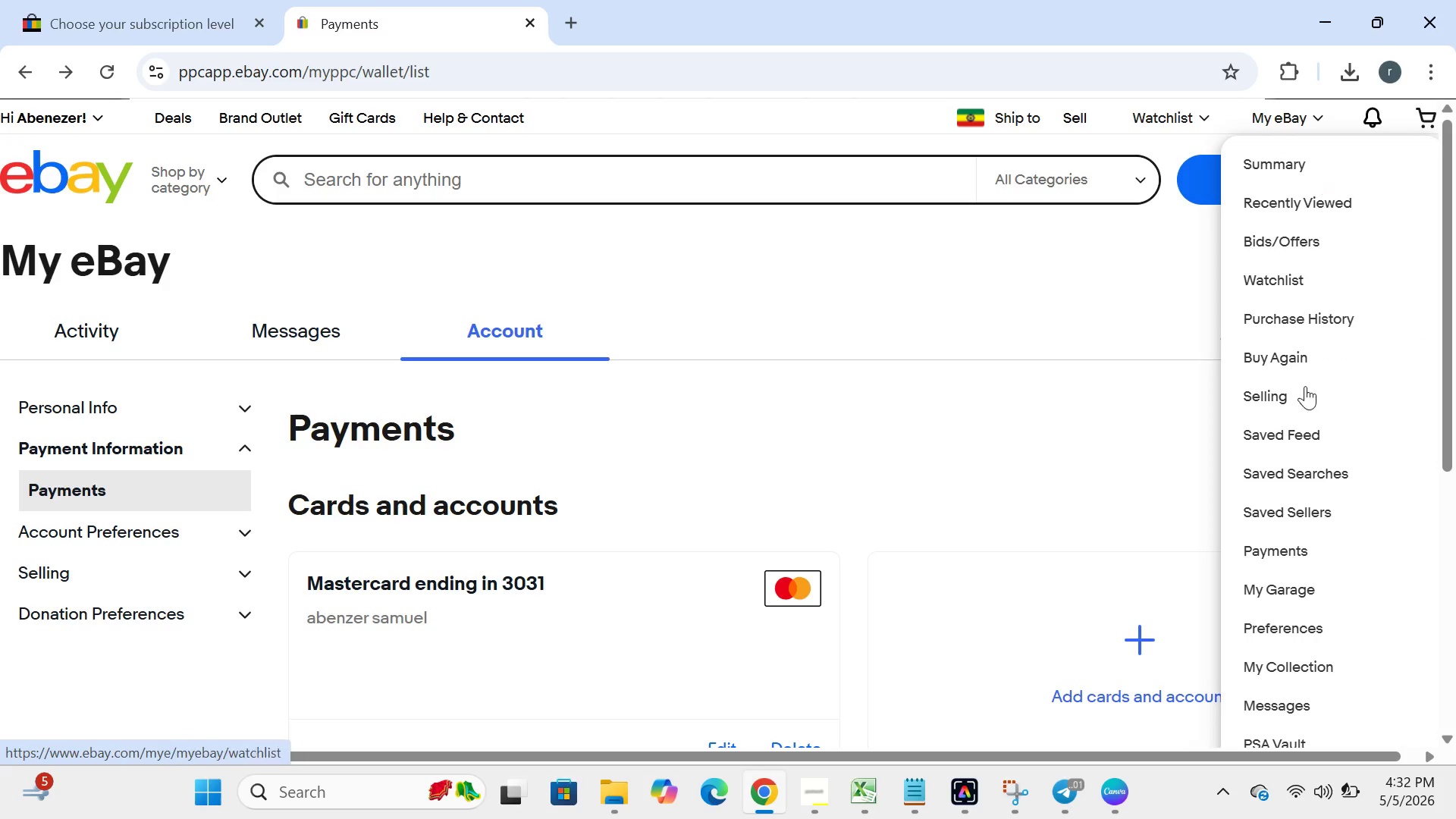 
left_click([1299, 395])
 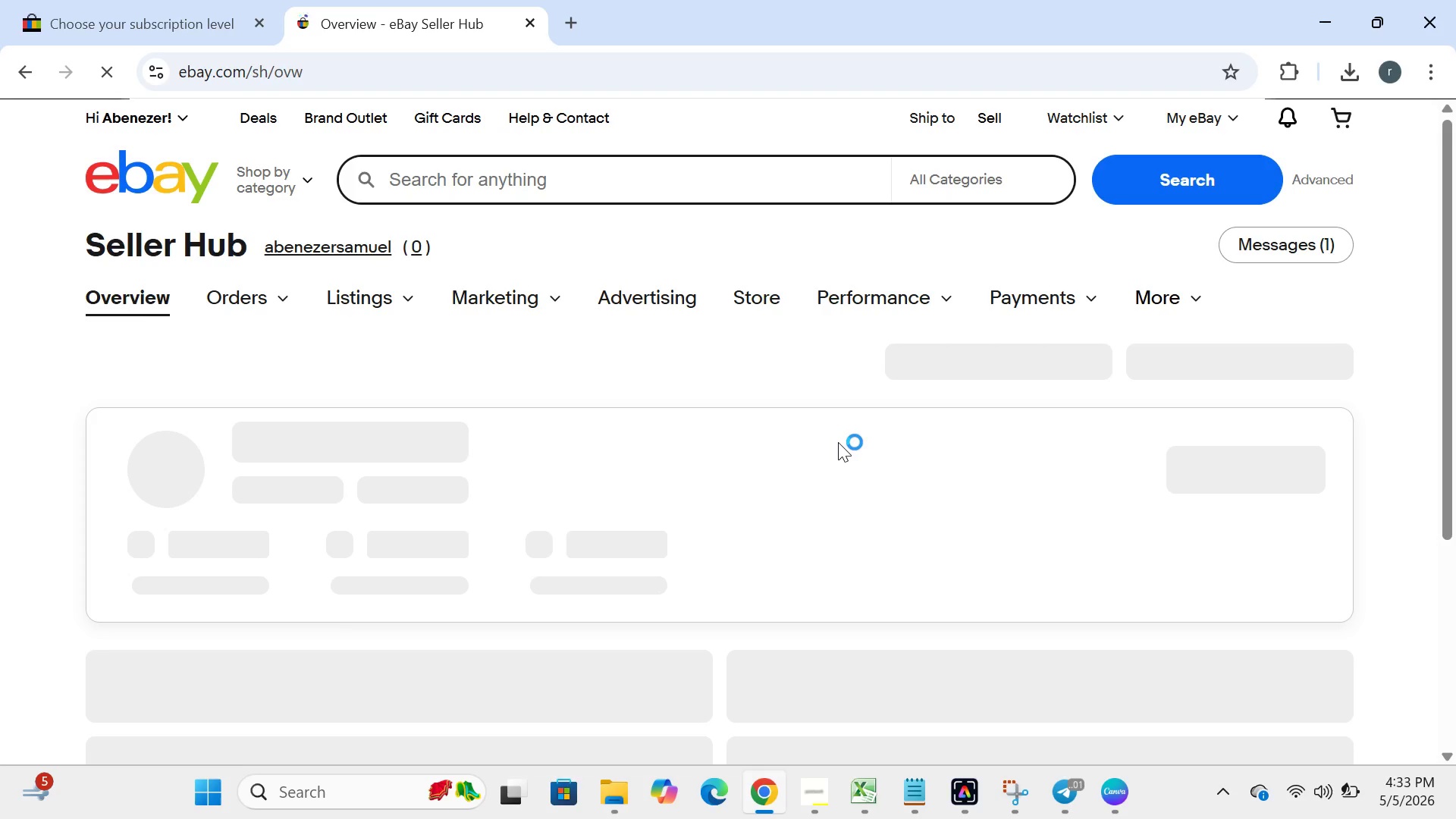 
wait(11.89)
 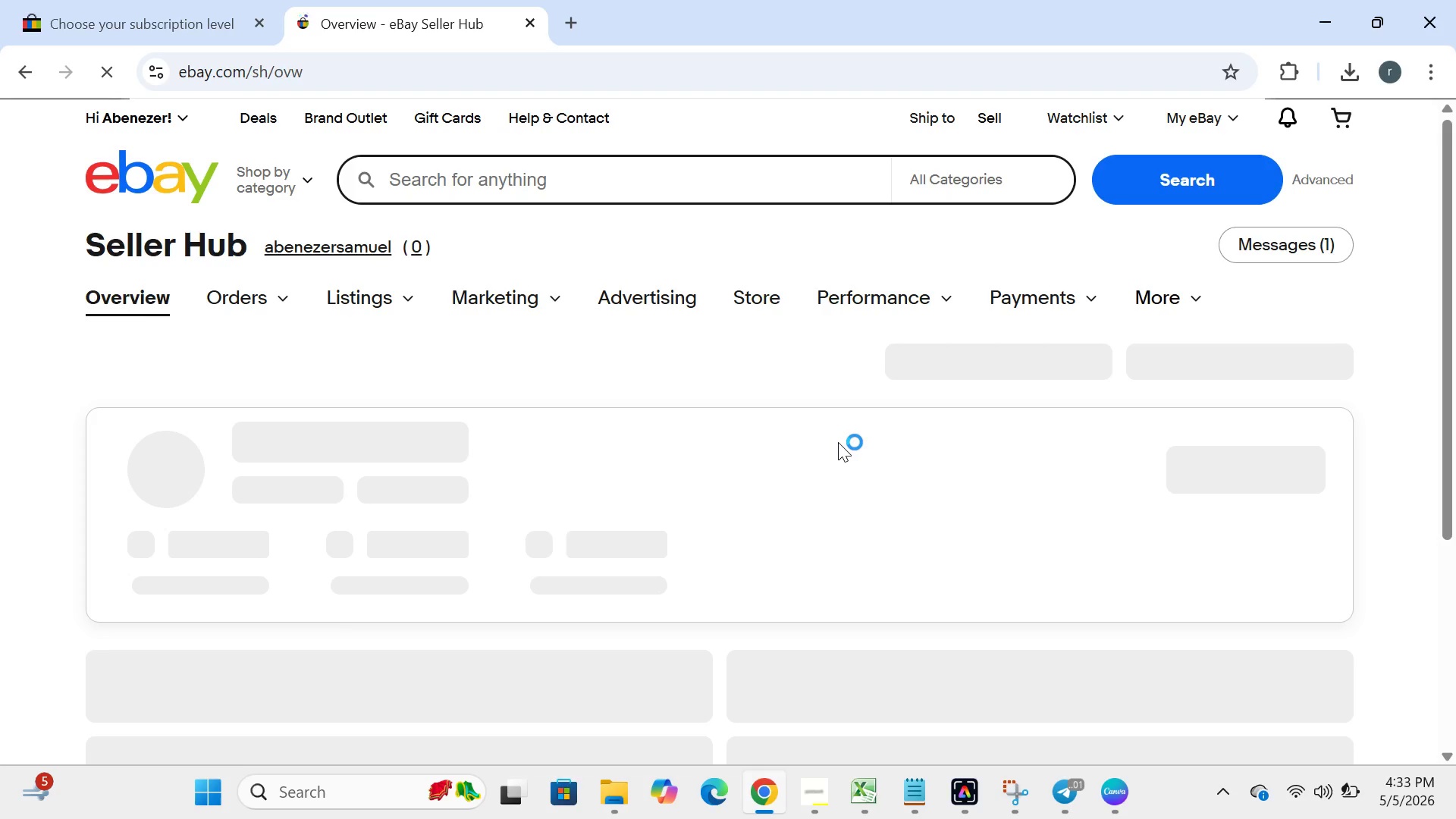 
left_click([378, 501])
 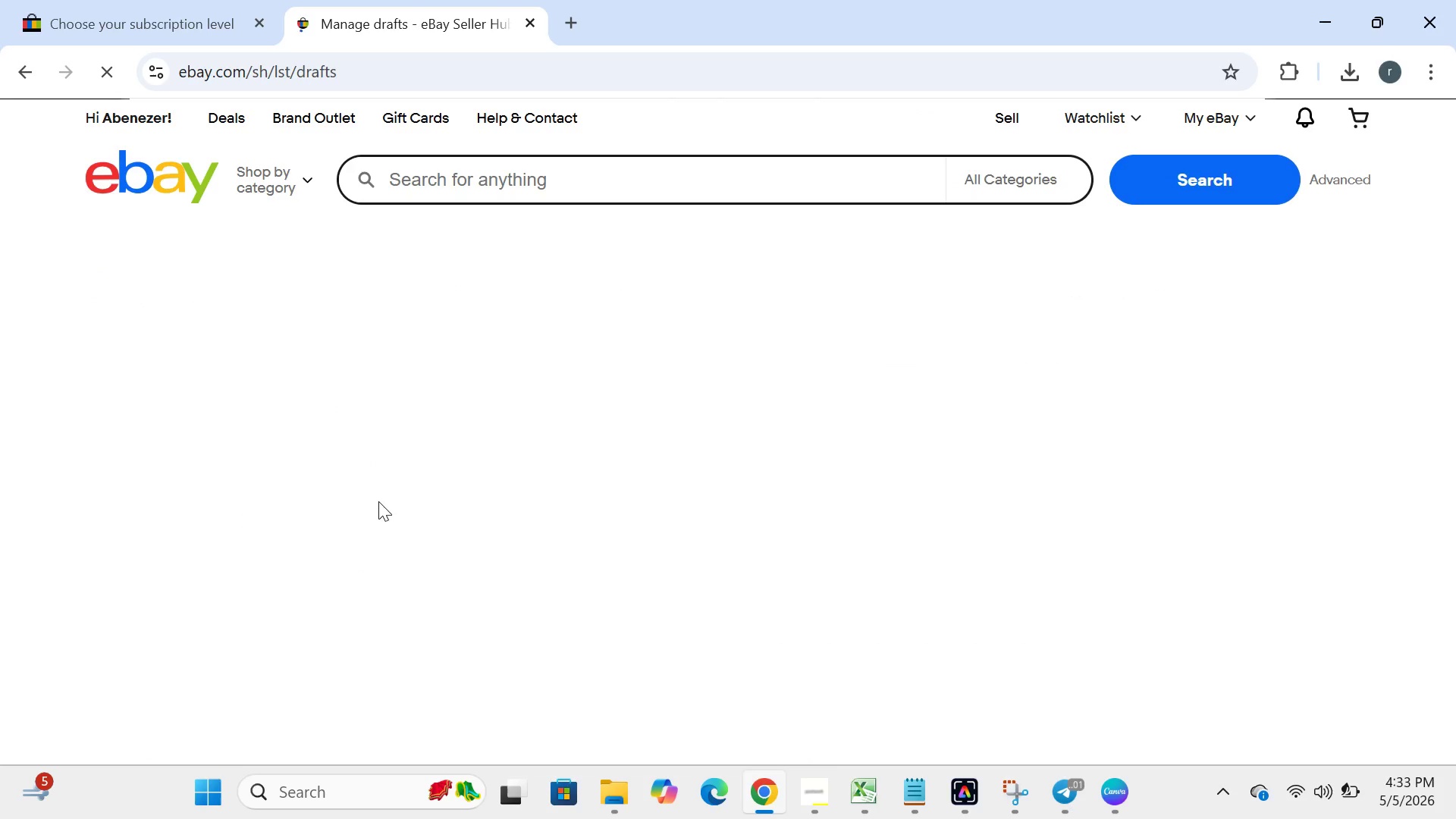 
wait(19.72)
 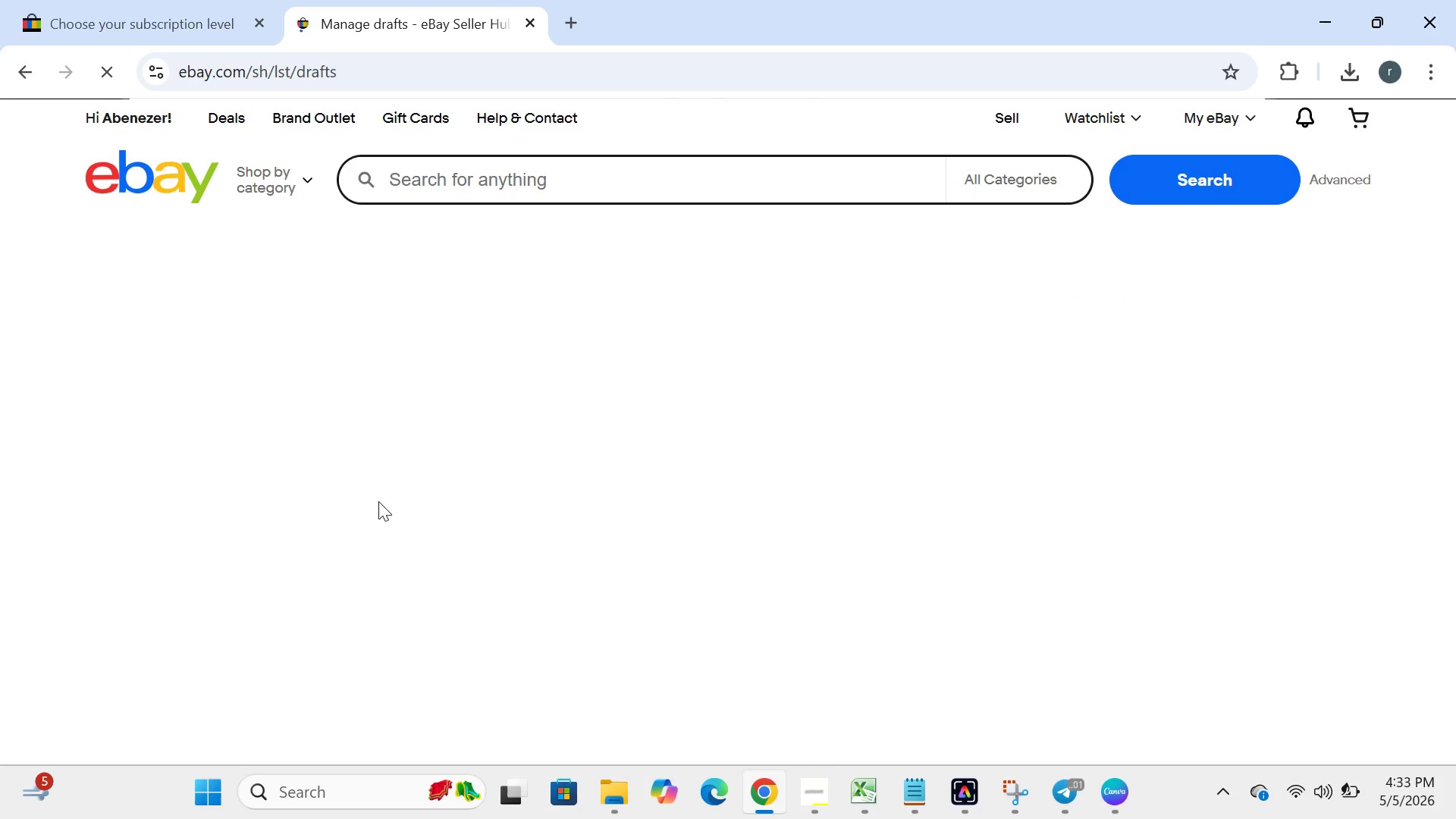 
left_click([426, 585])
 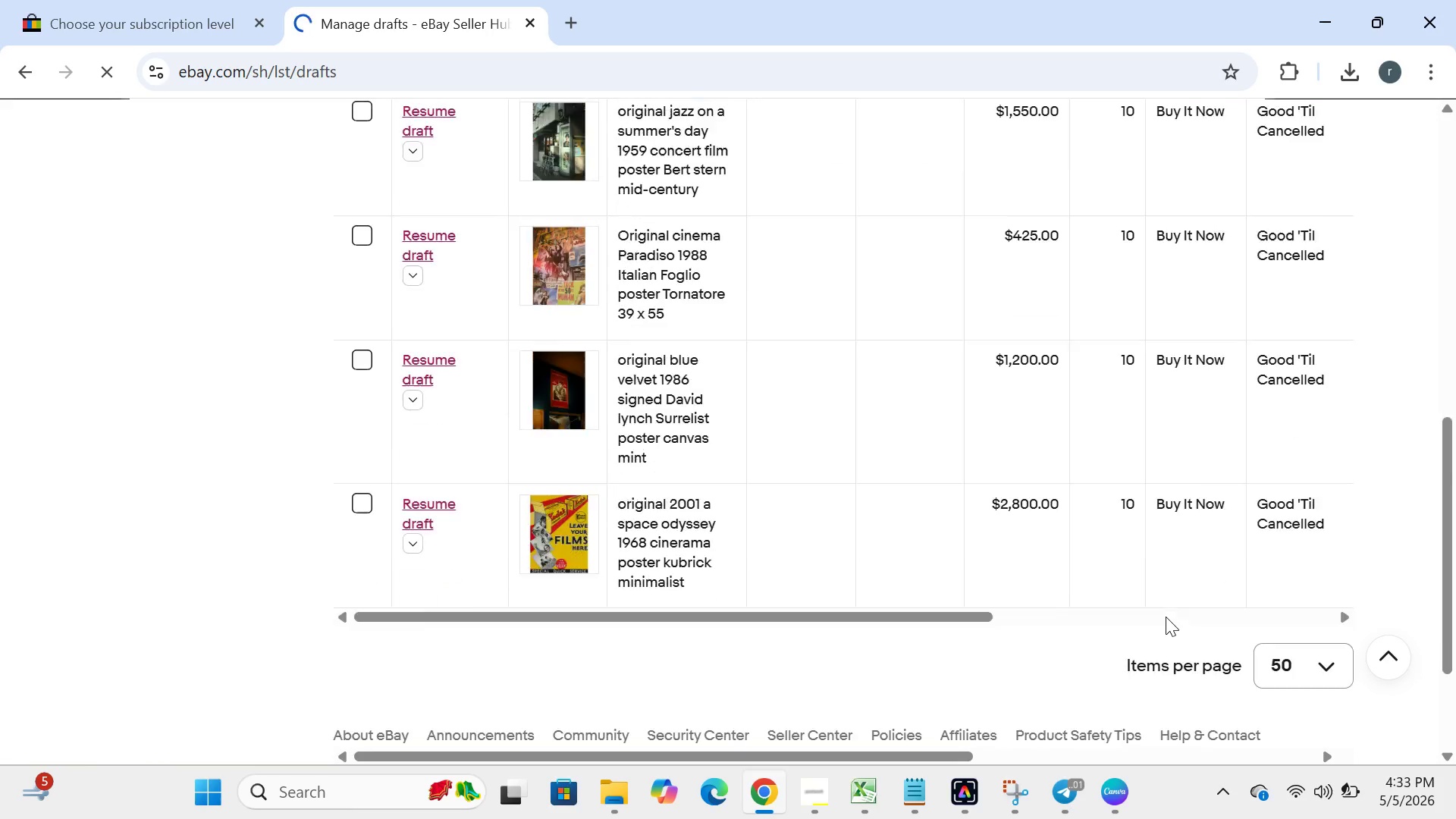 
wait(14.89)
 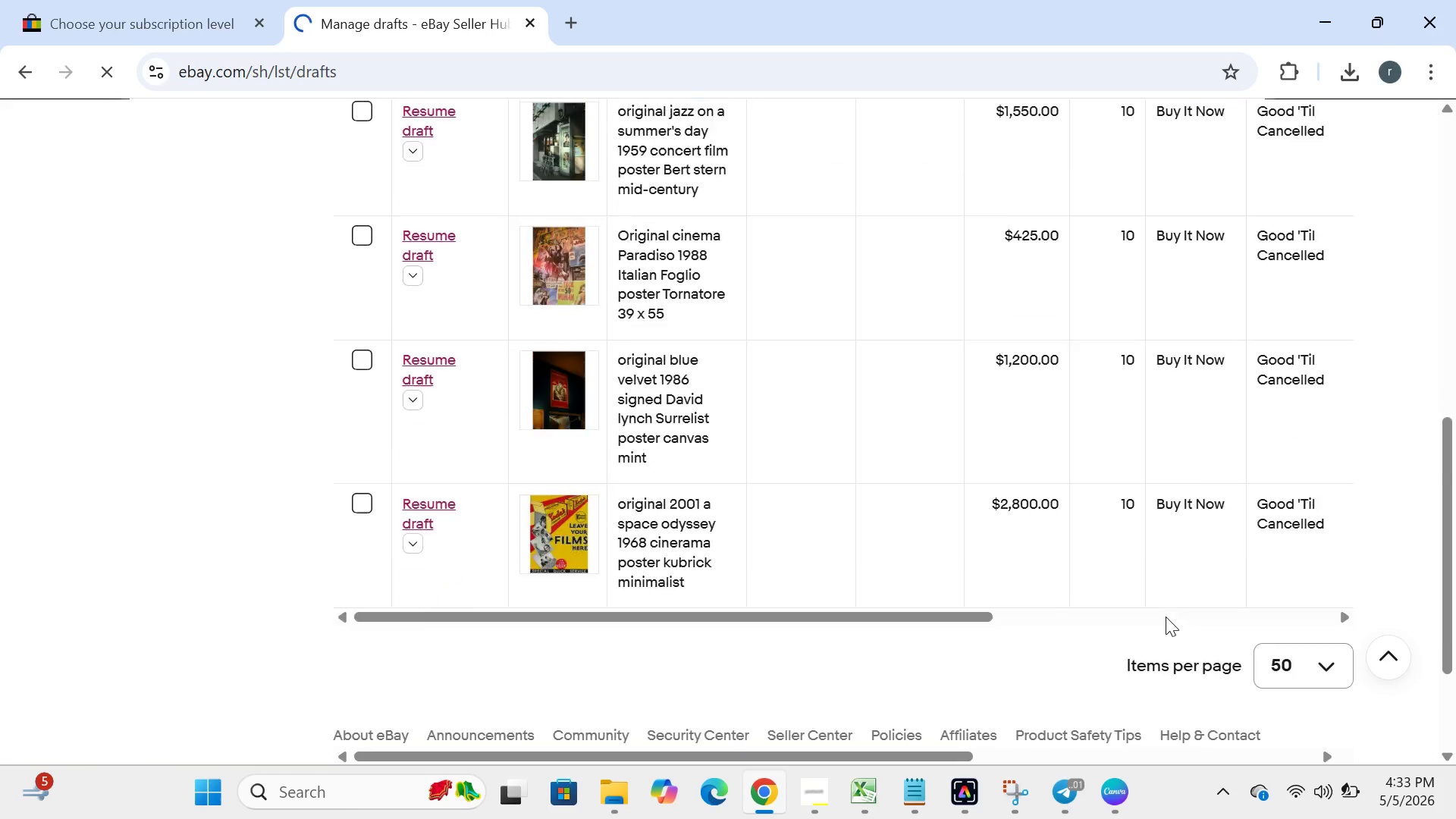 
left_click([1355, 789])
 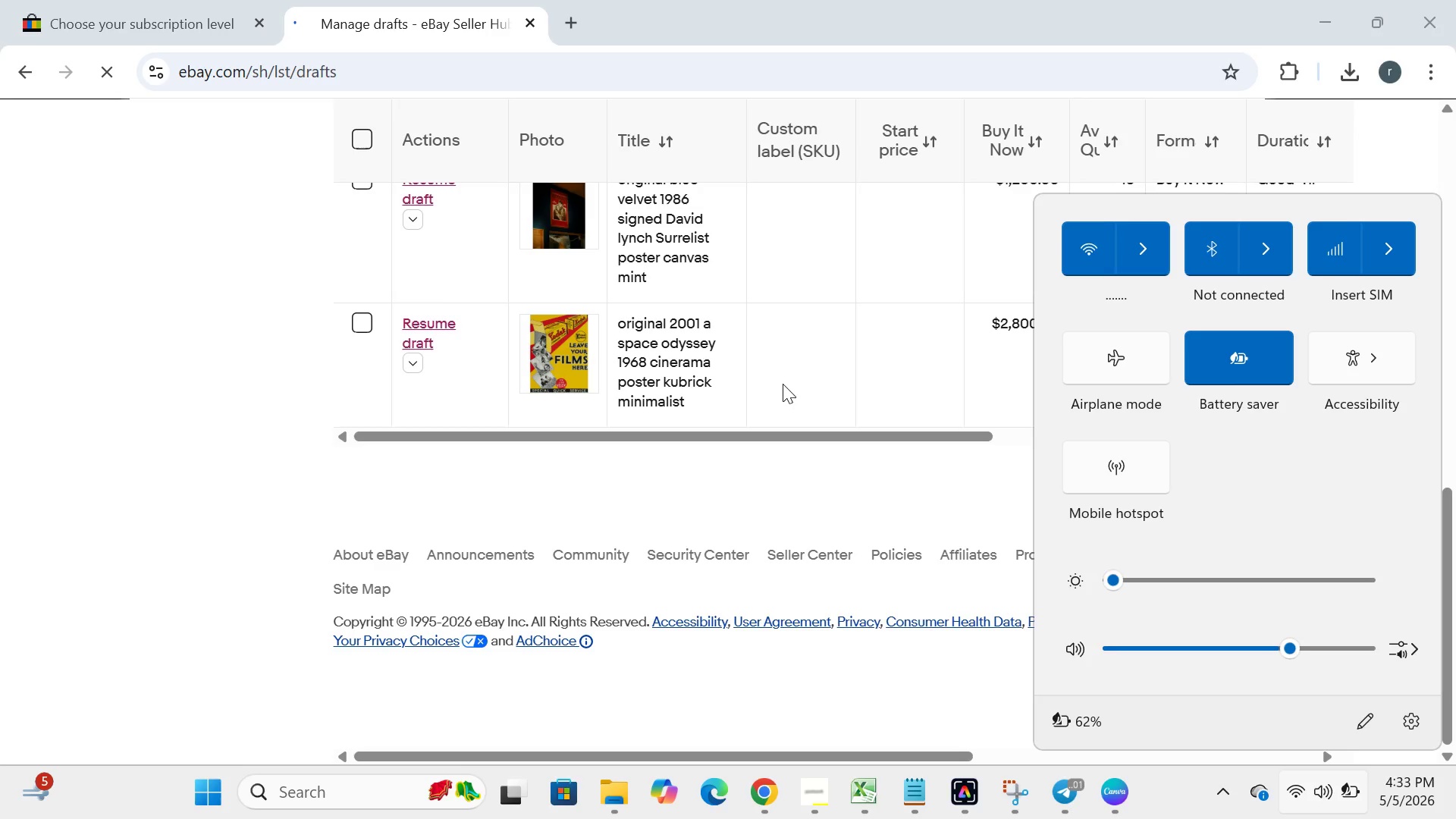 
left_click([519, 386])
 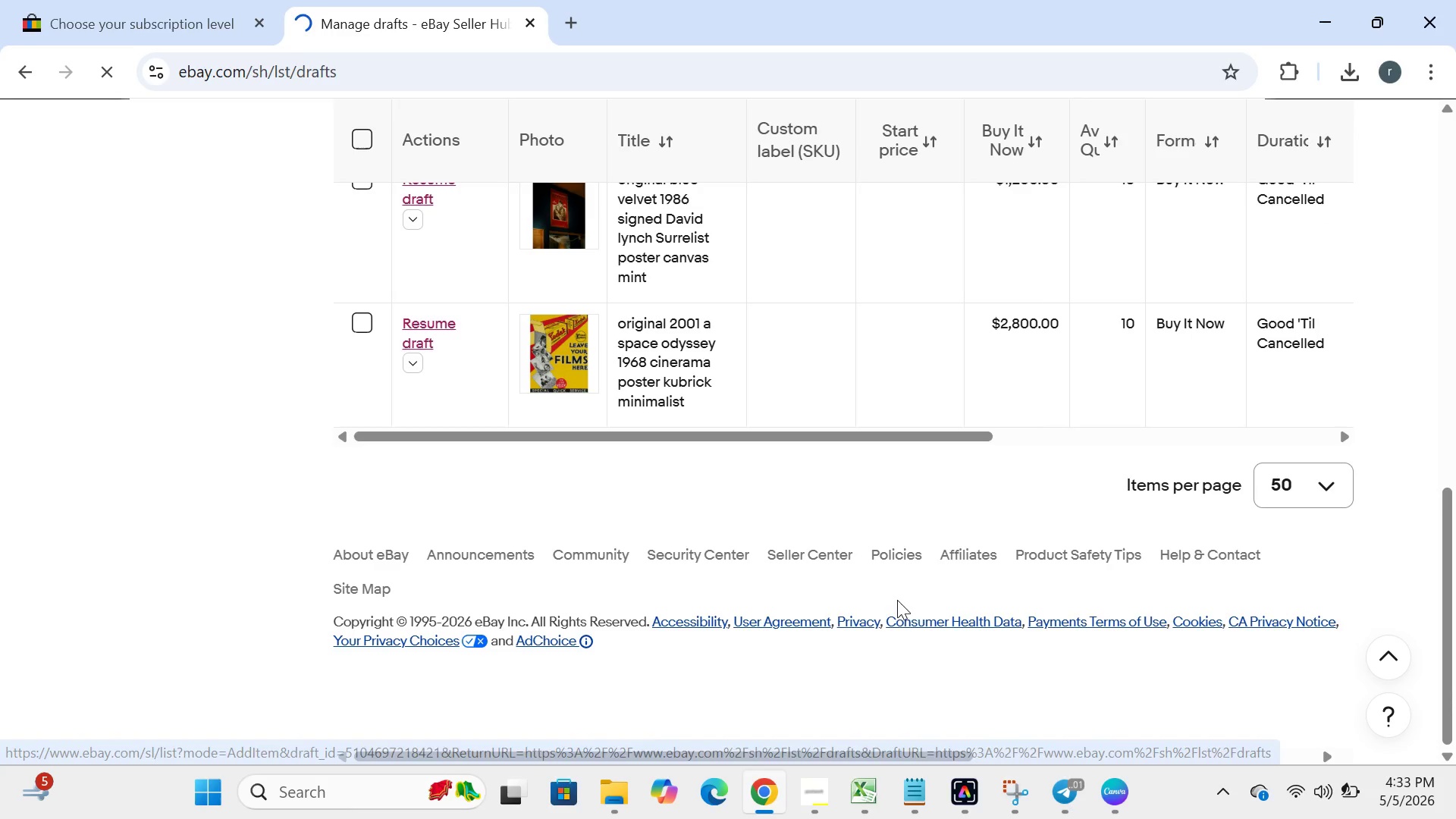 
left_click([818, 811])